 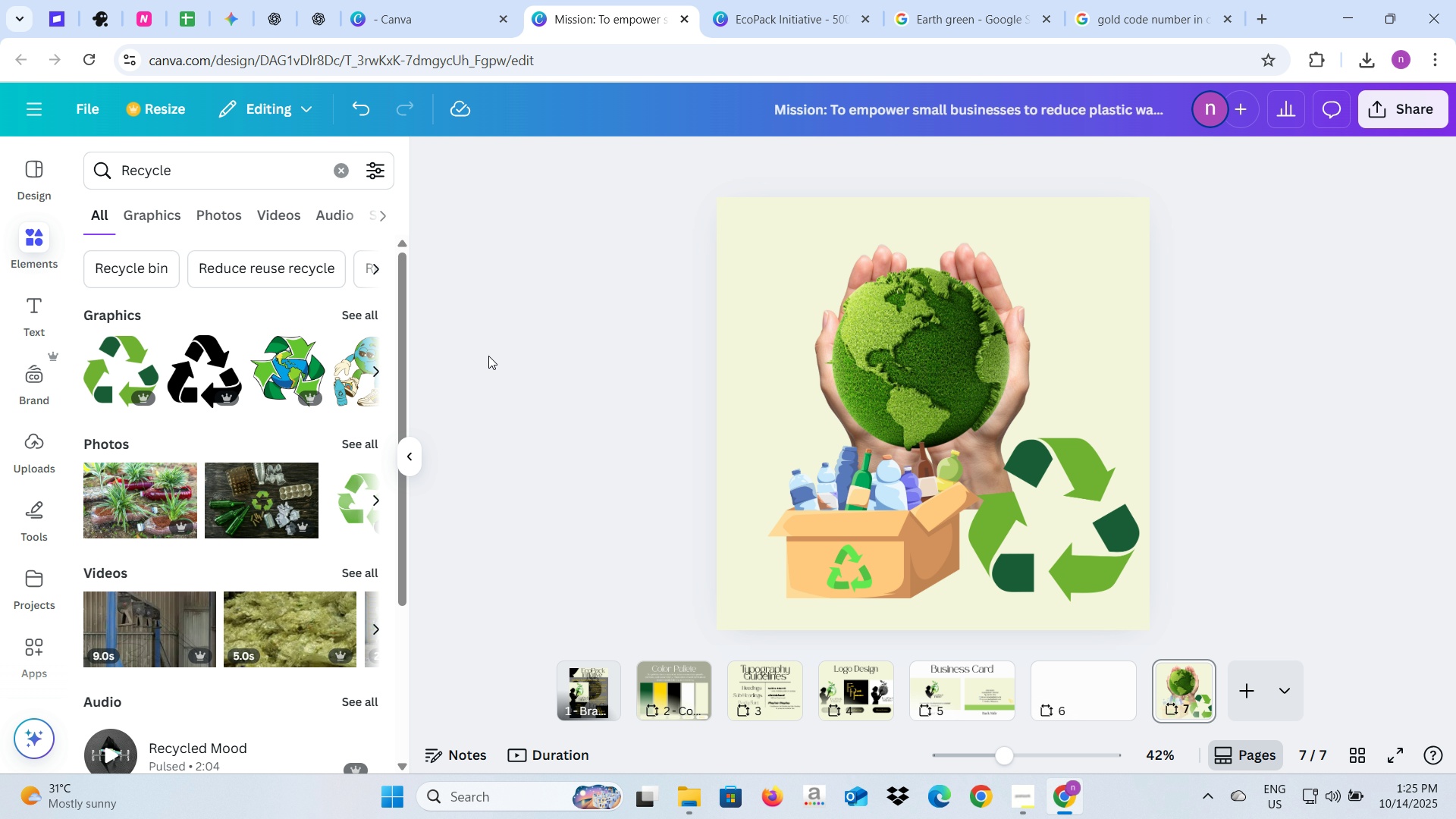 
key(Control+V)
 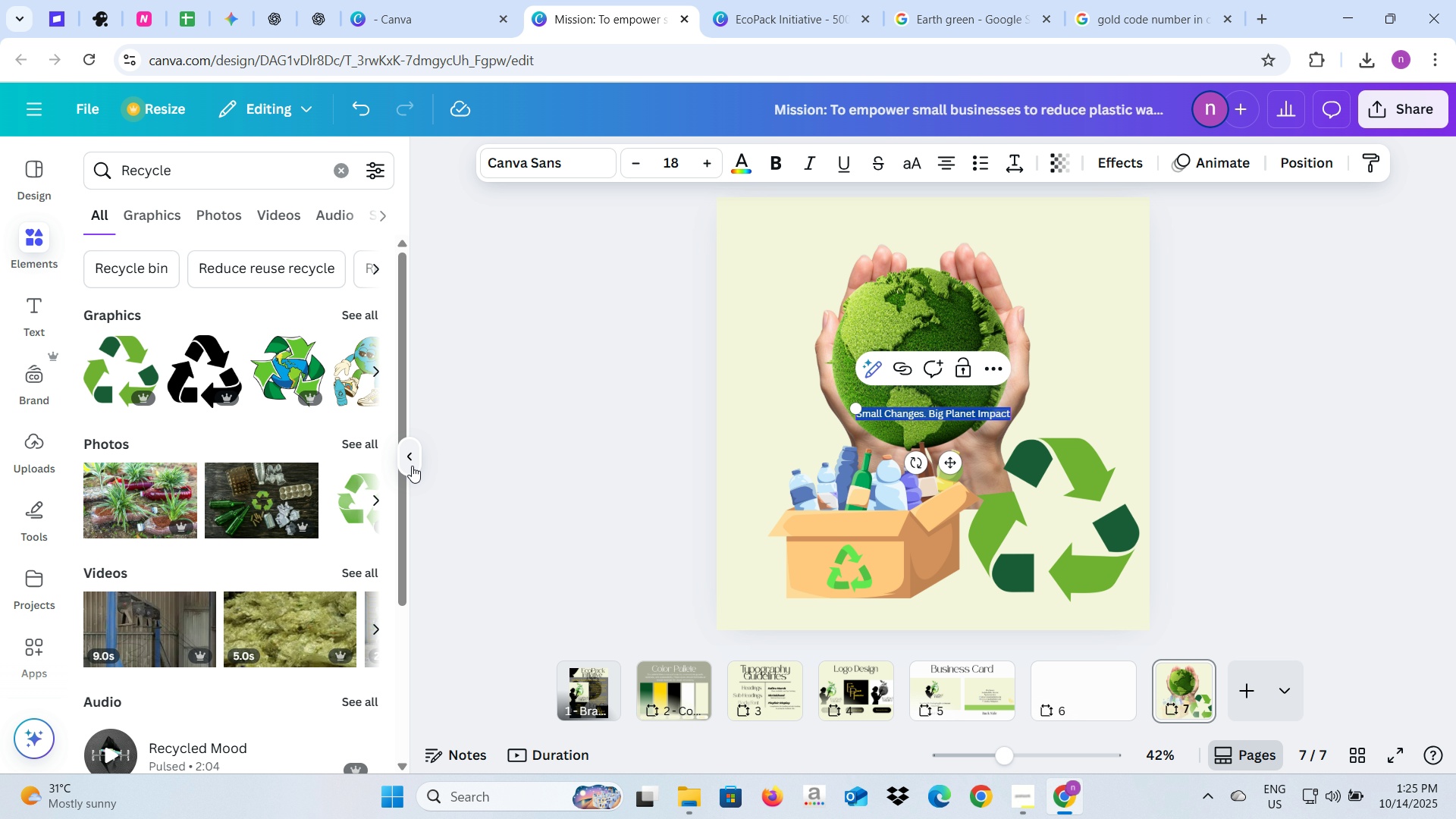 
left_click([412, 466])
 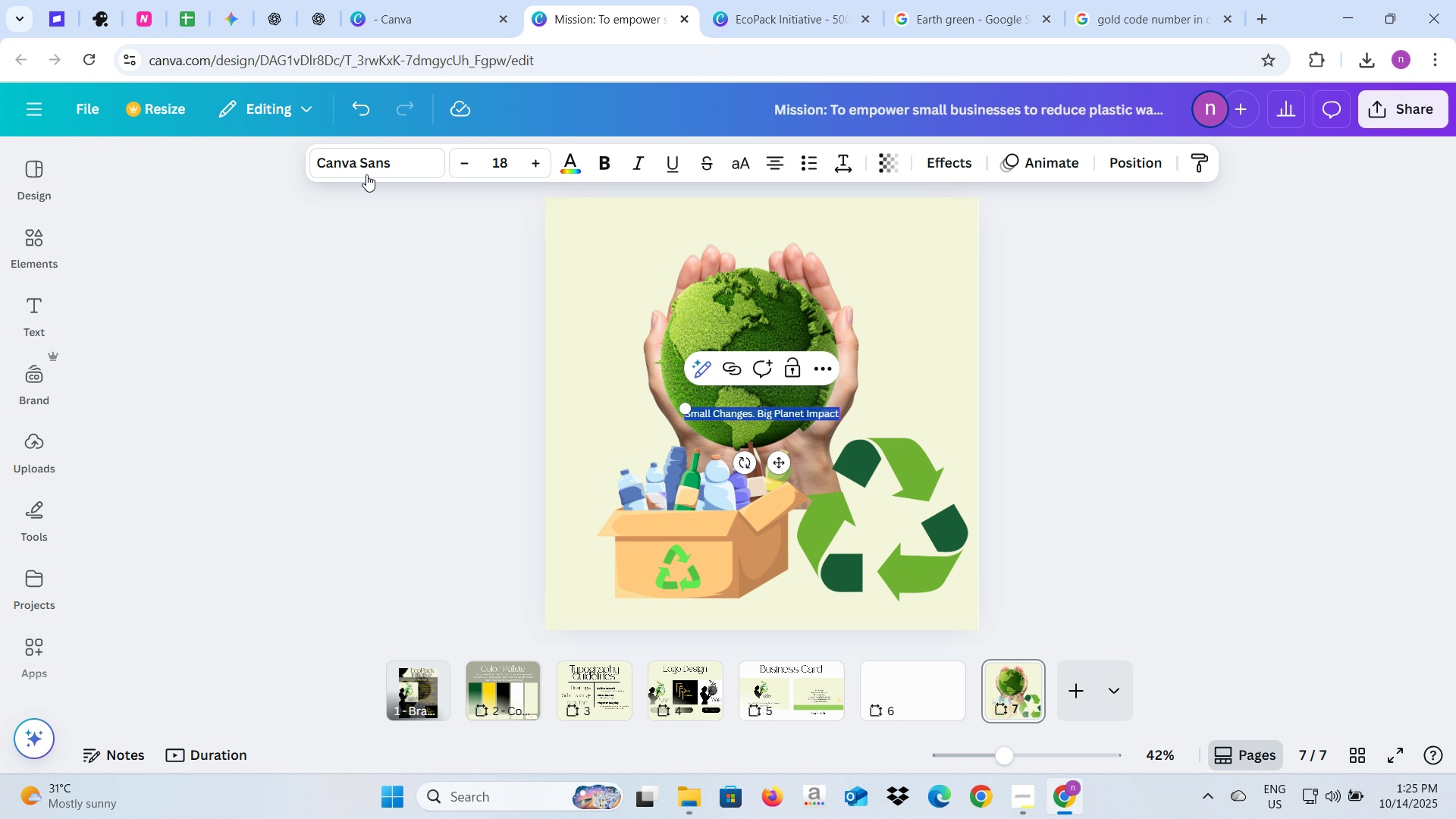 
left_click([366, 161])
 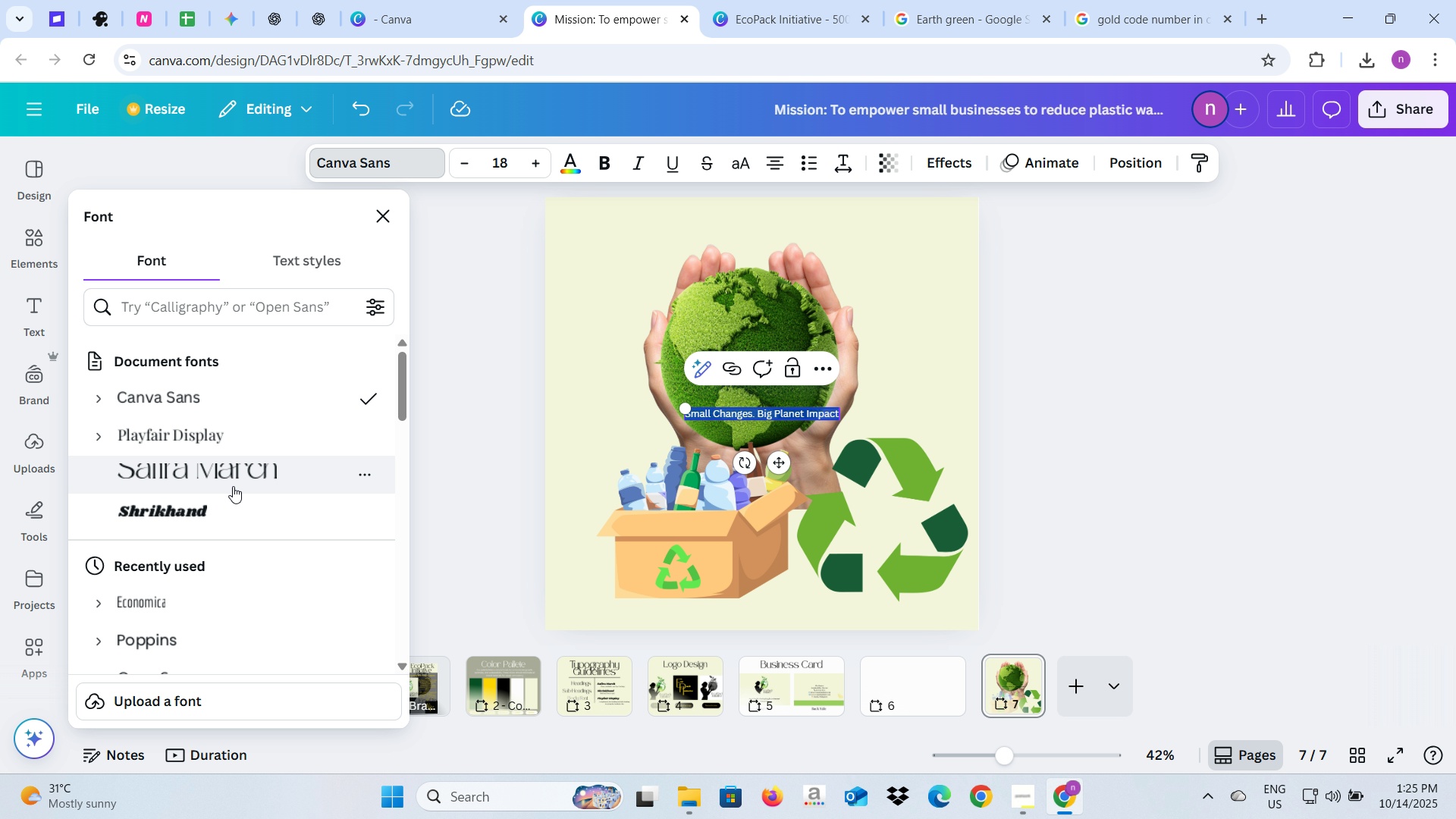 
left_click([221, 506])
 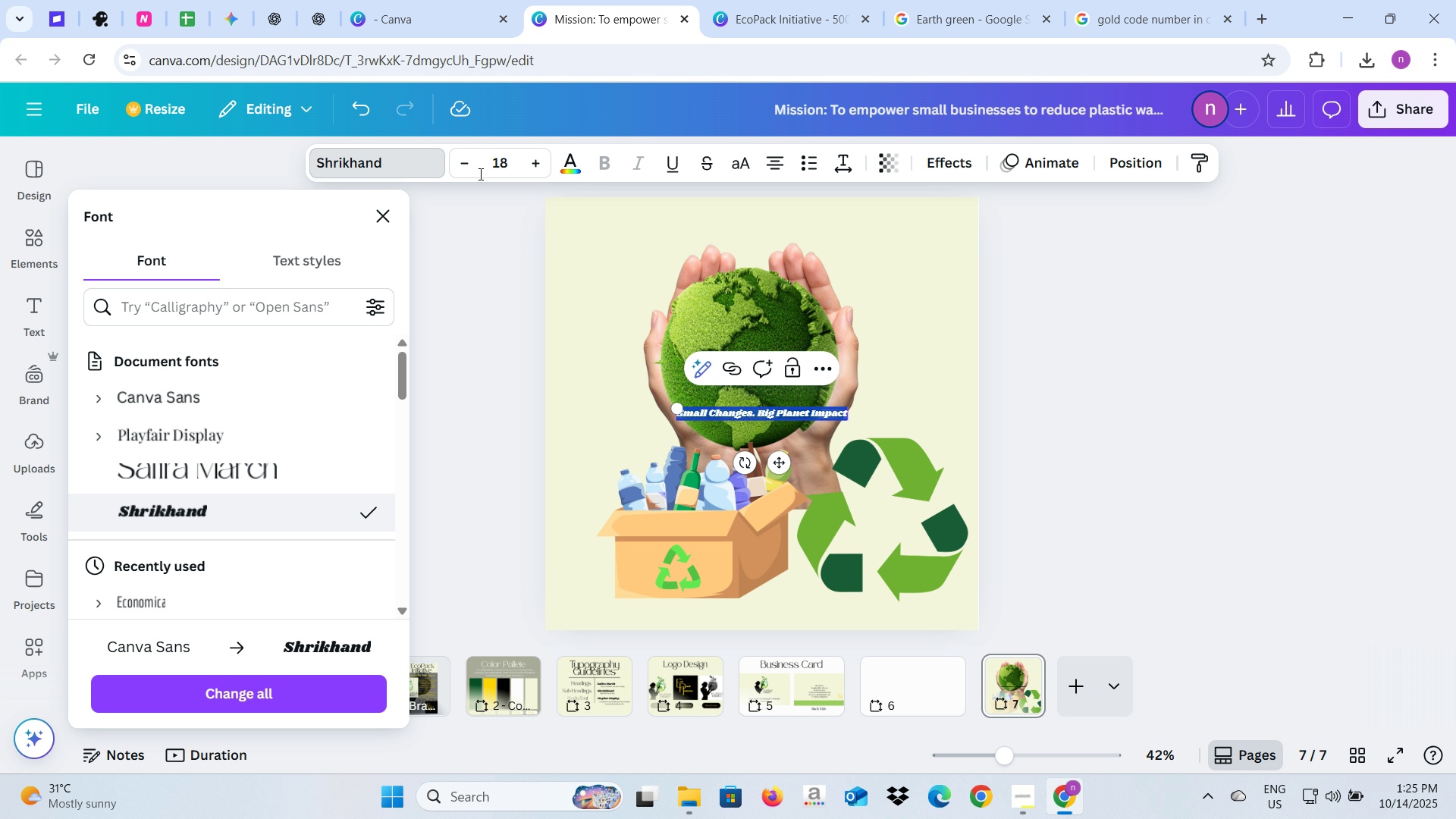 
left_click([481, 171])
 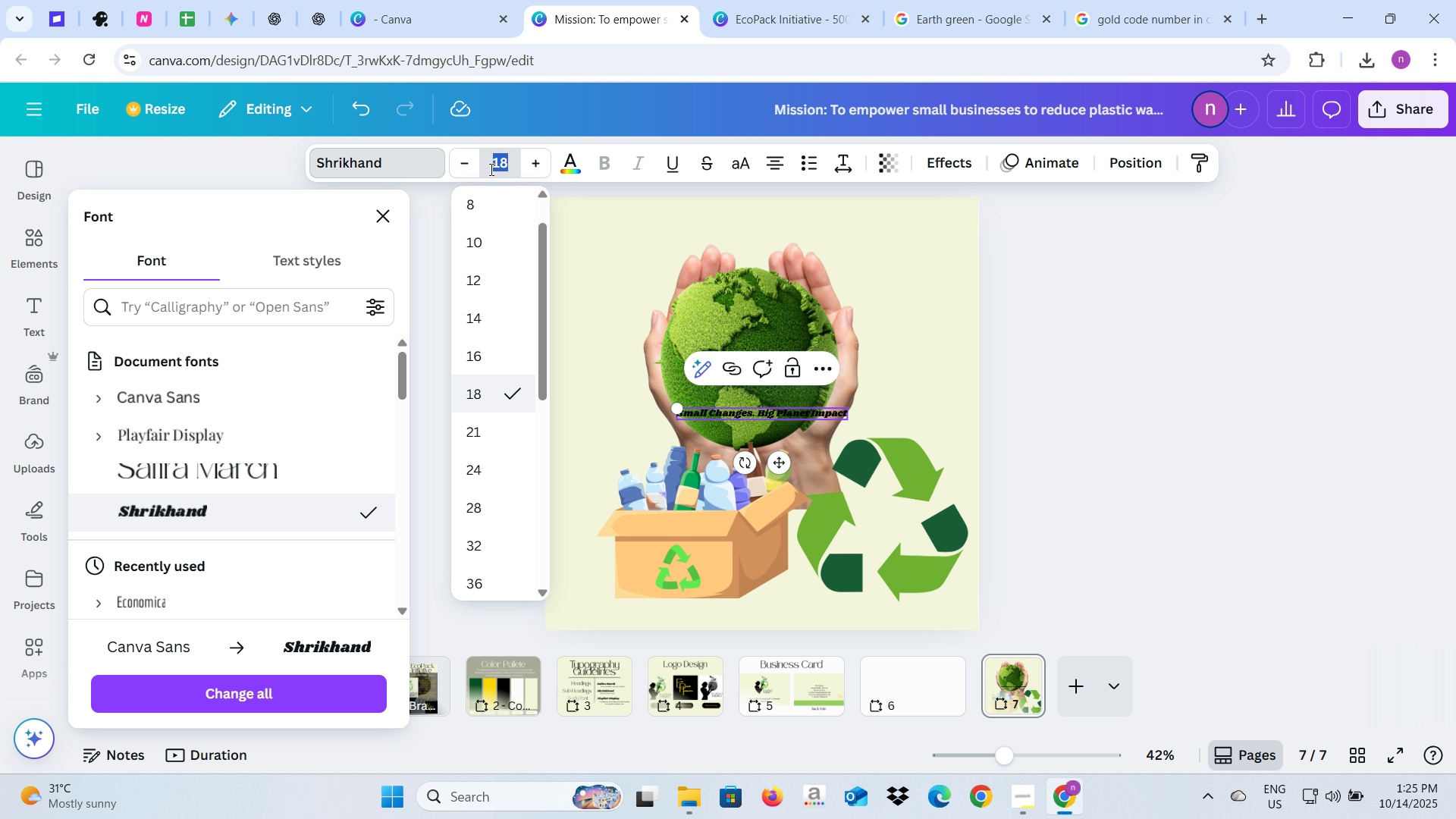 
key(3)
 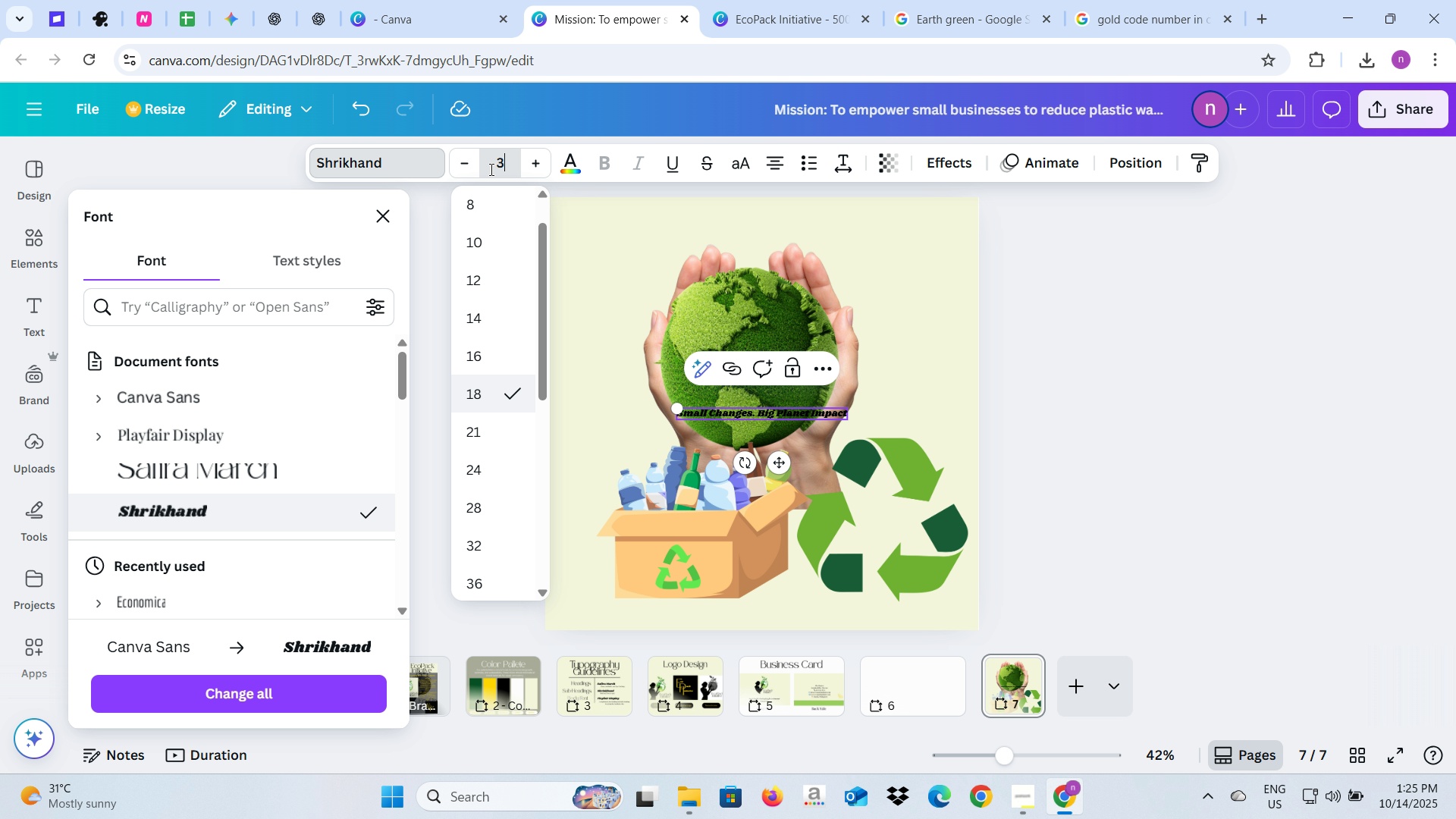 
hold_key(key=0, duration=0.32)
 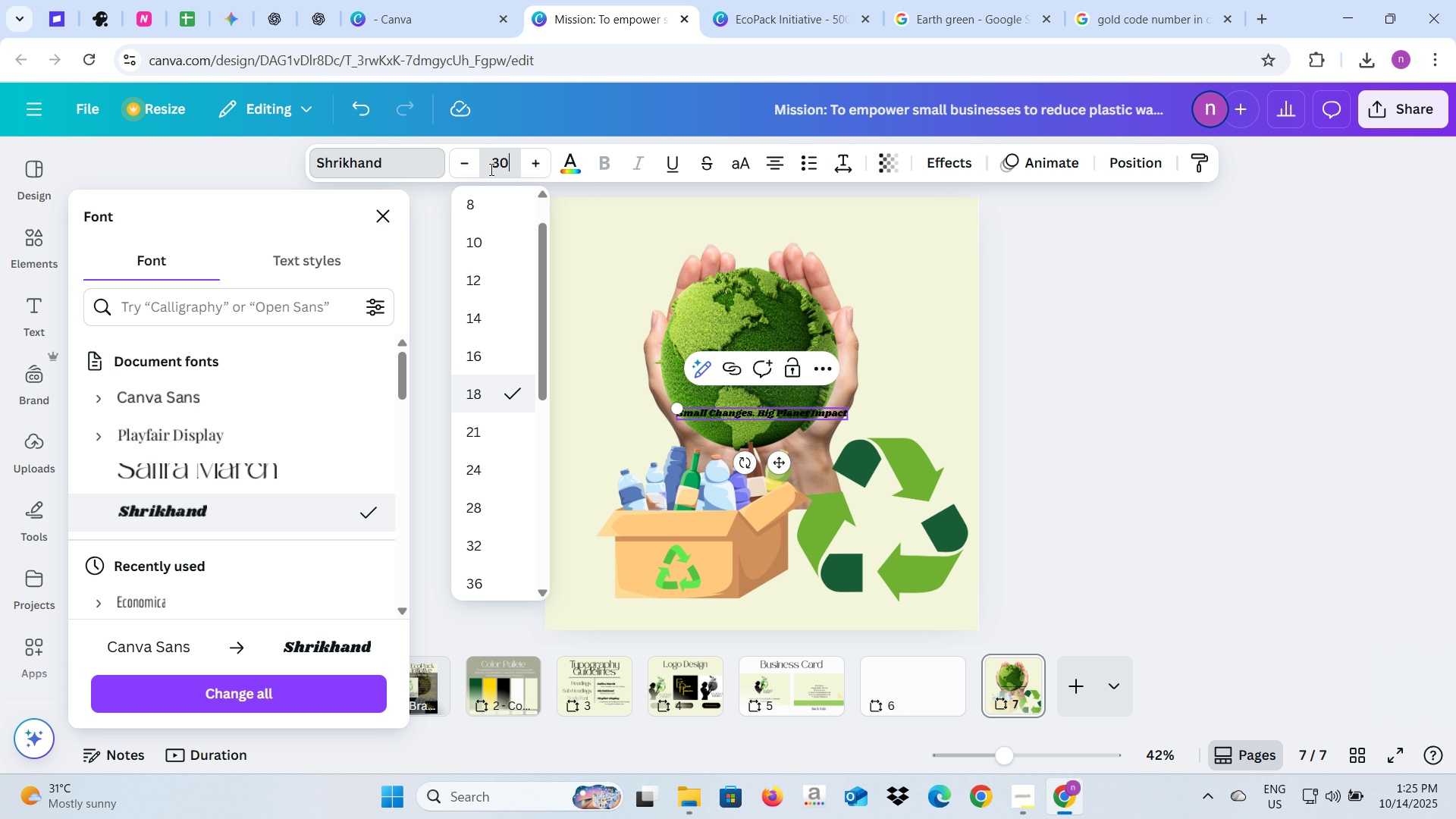 
key(Enter)
 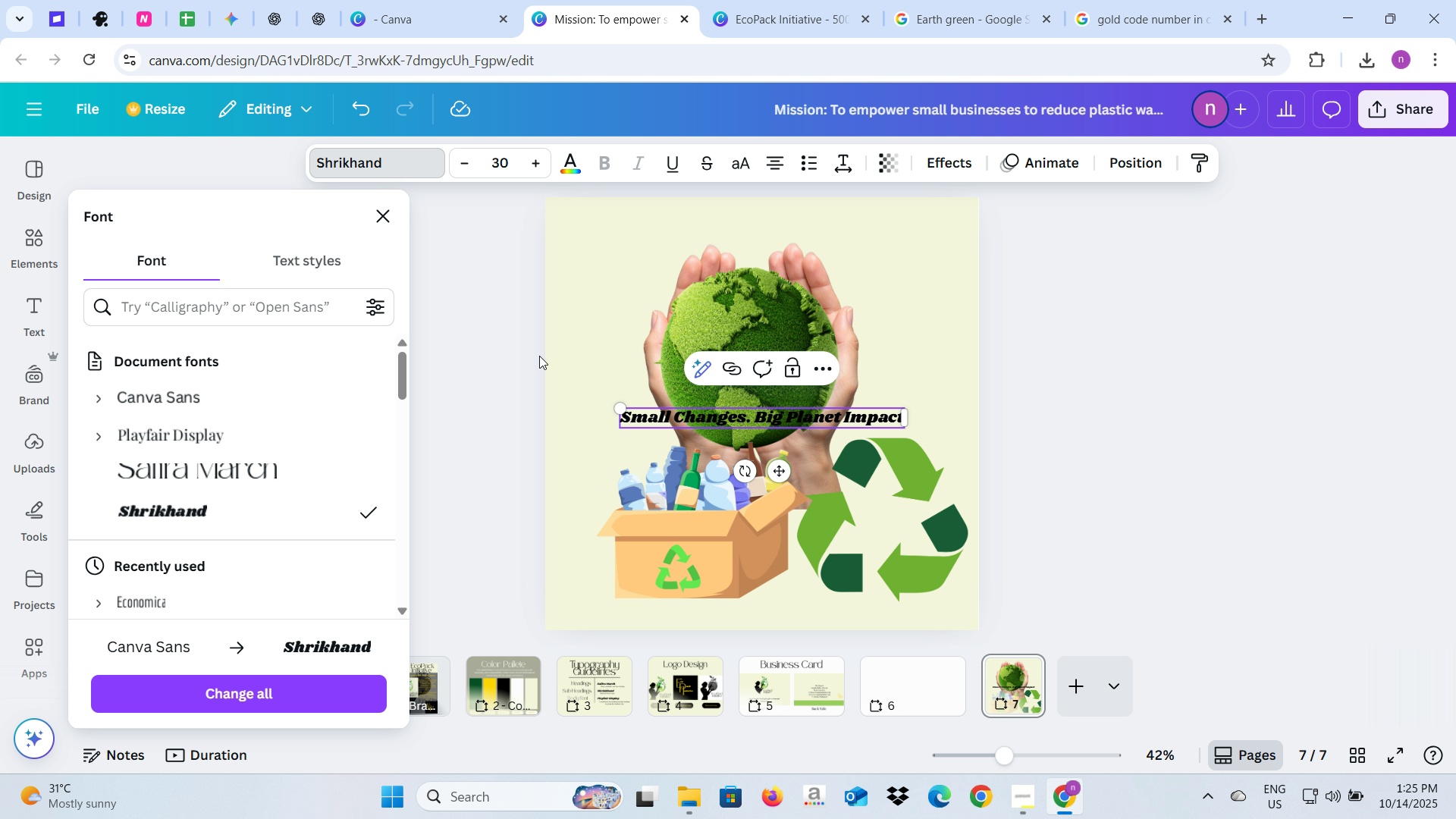 
left_click_drag(start_coordinate=[652, 416], to_coordinate=[657, 353])
 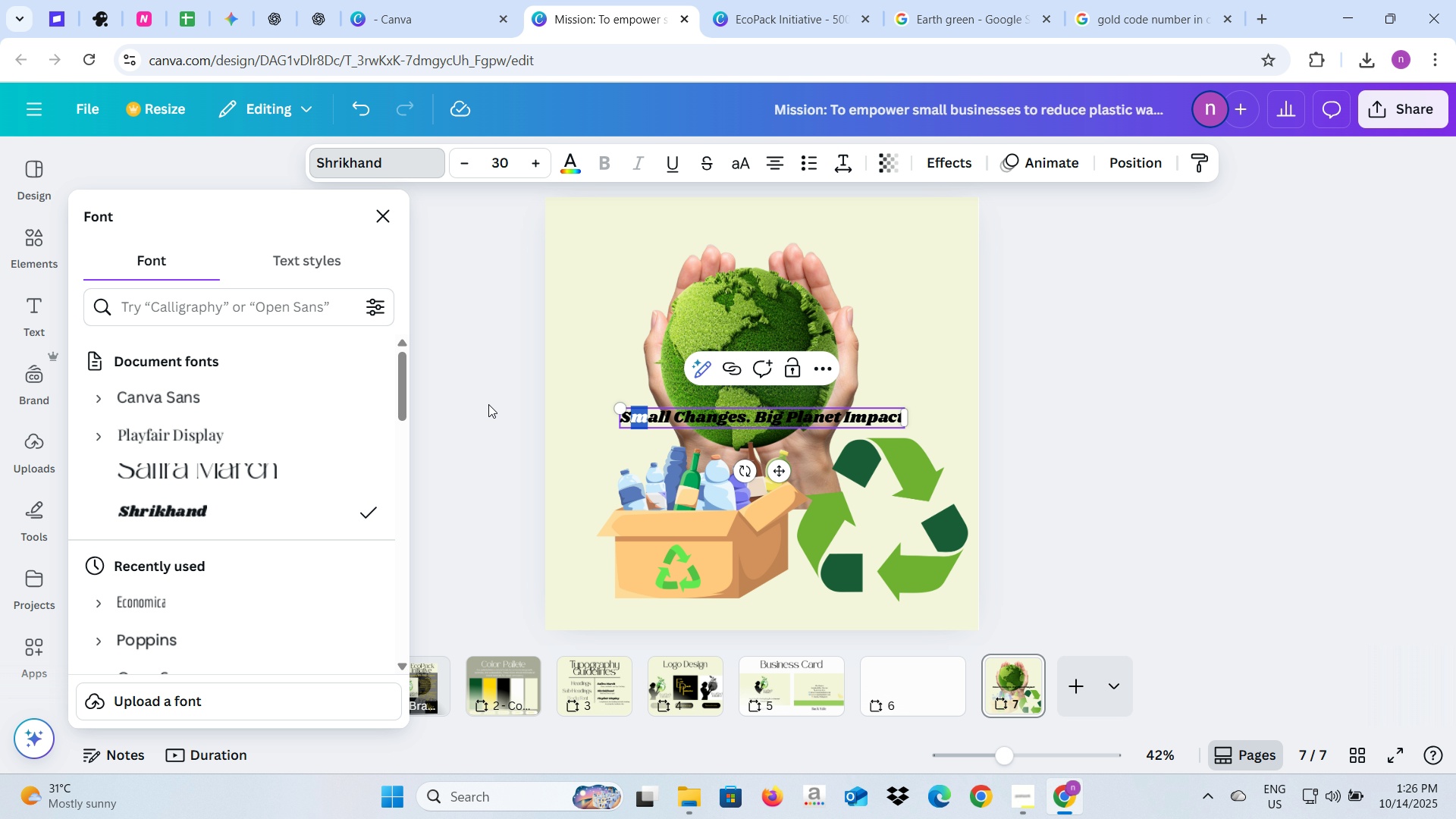 
left_click([488, 404])
 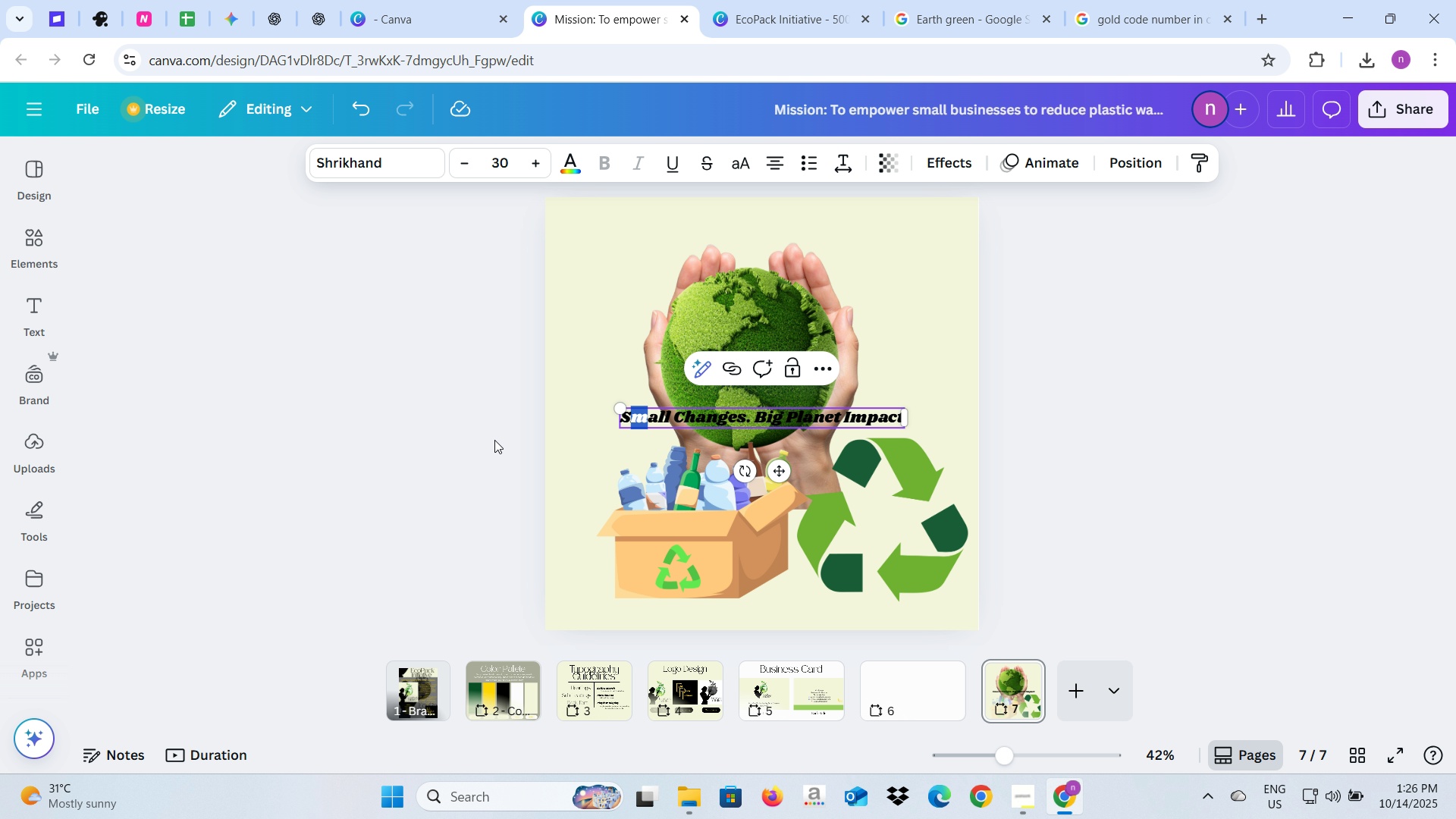 
left_click([493, 440])
 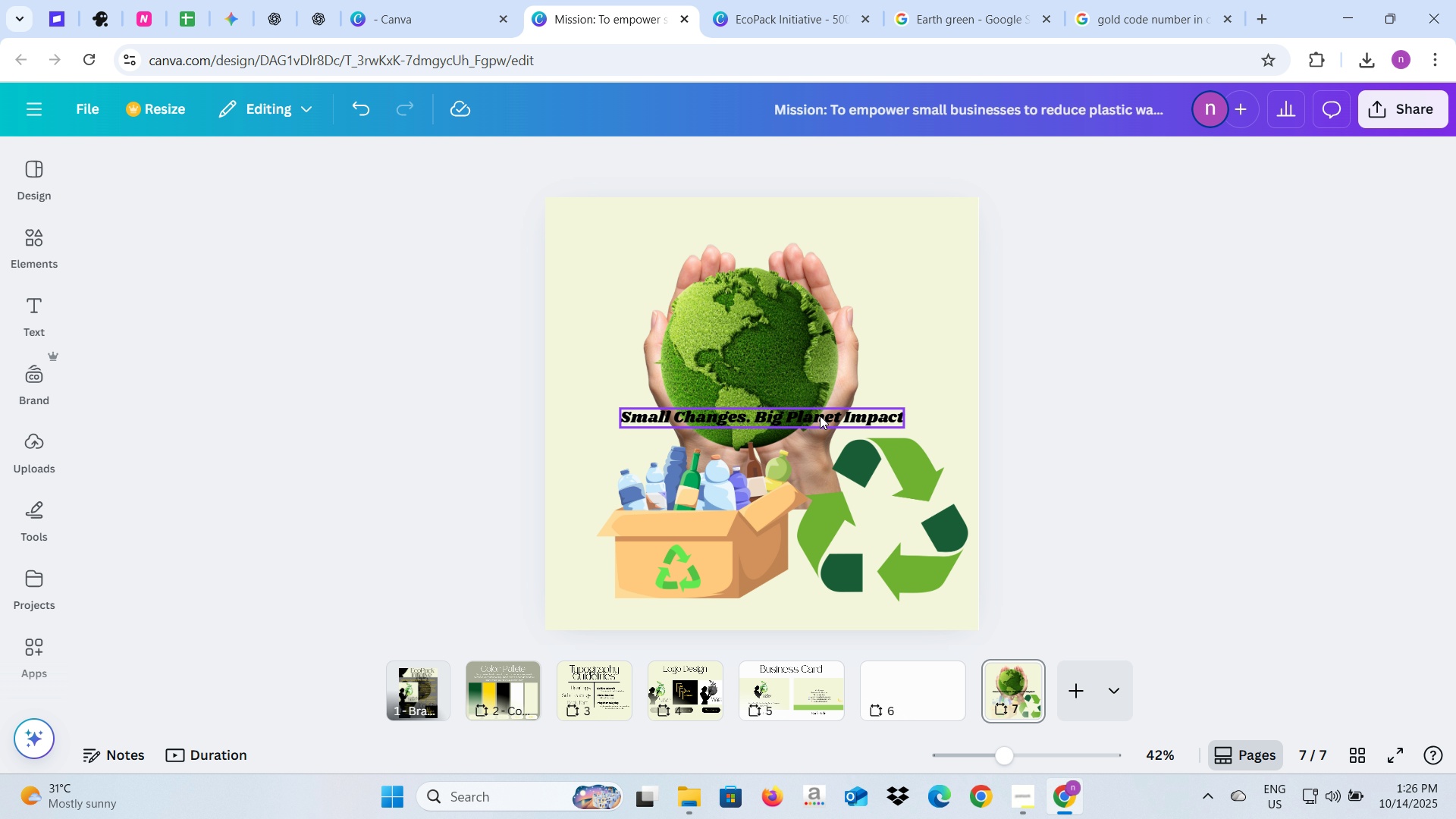 
left_click([820, 416])
 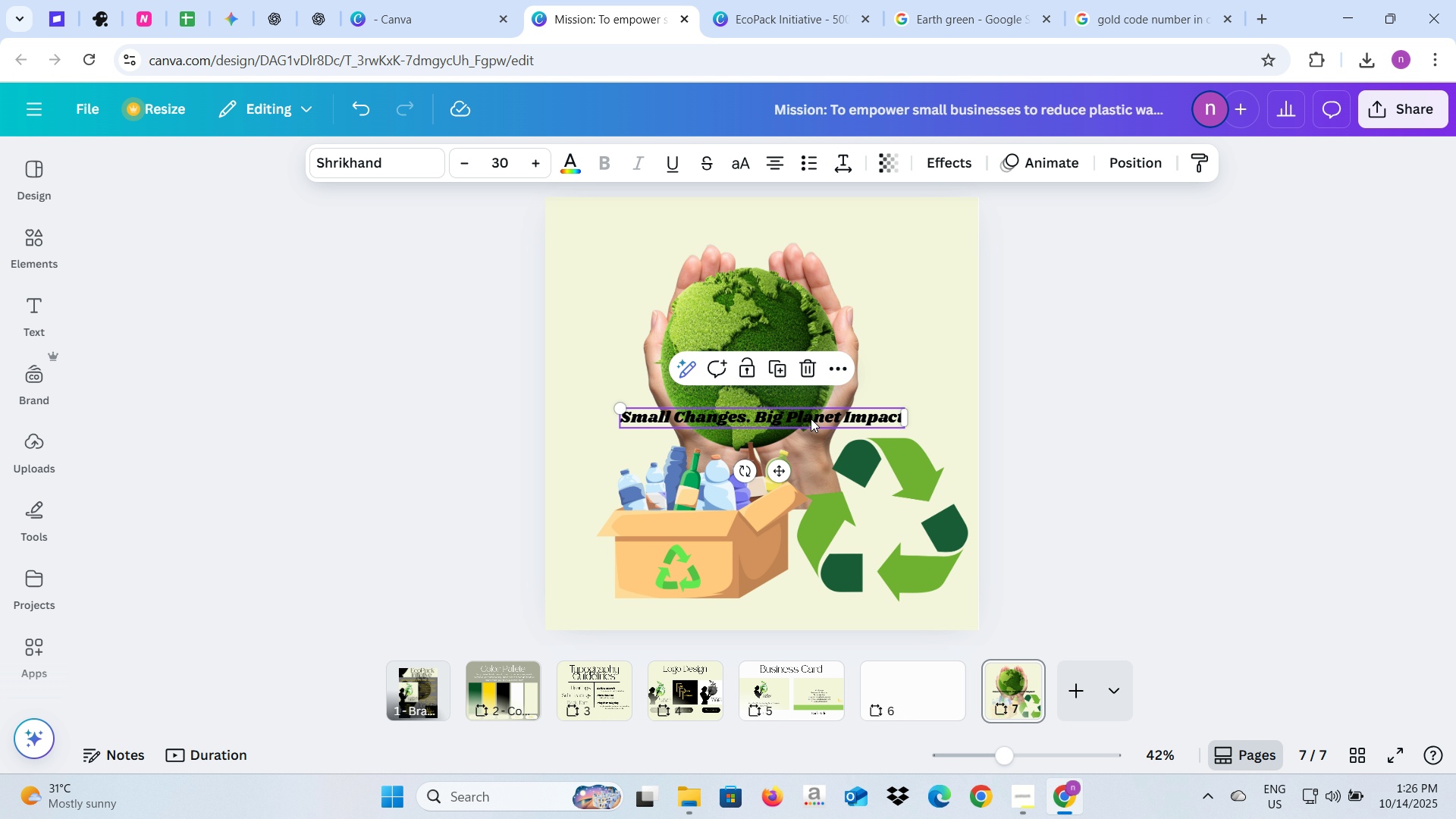 
left_click_drag(start_coordinate=[811, 419], to_coordinate=[813, 244])
 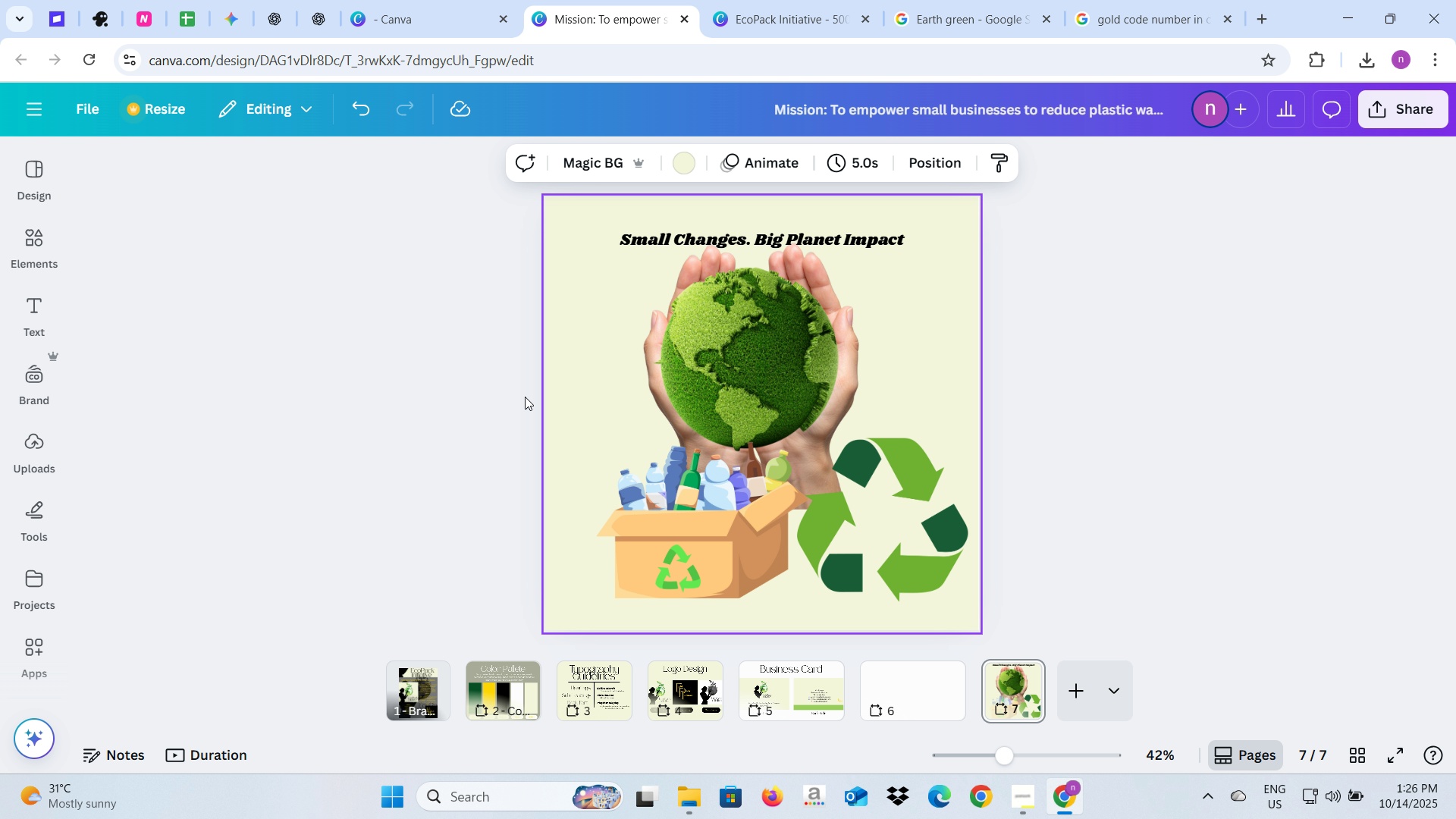 
left_click([441, 397])
 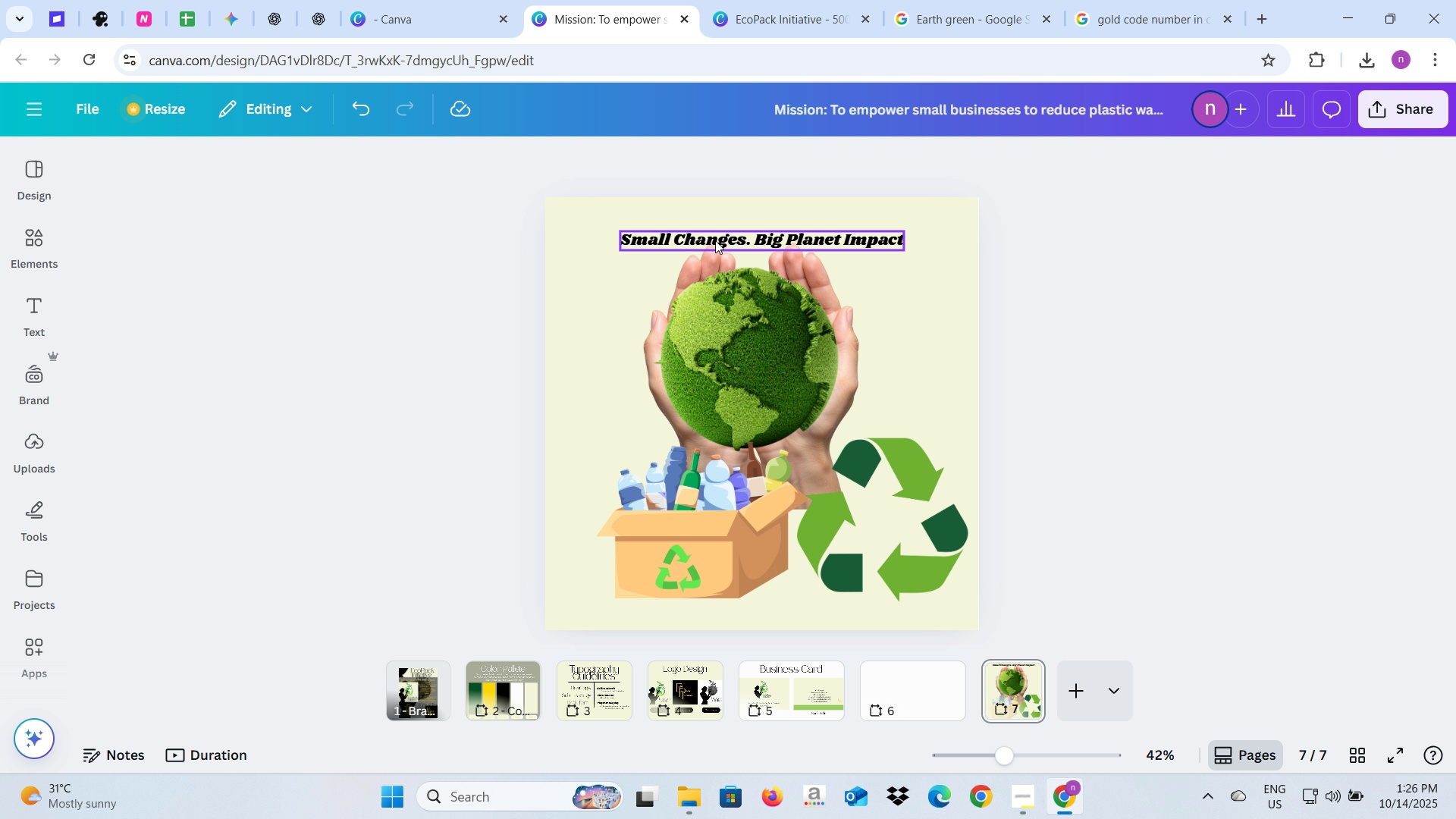 
left_click_drag(start_coordinate=[715, 240], to_coordinate=[721, 245])
 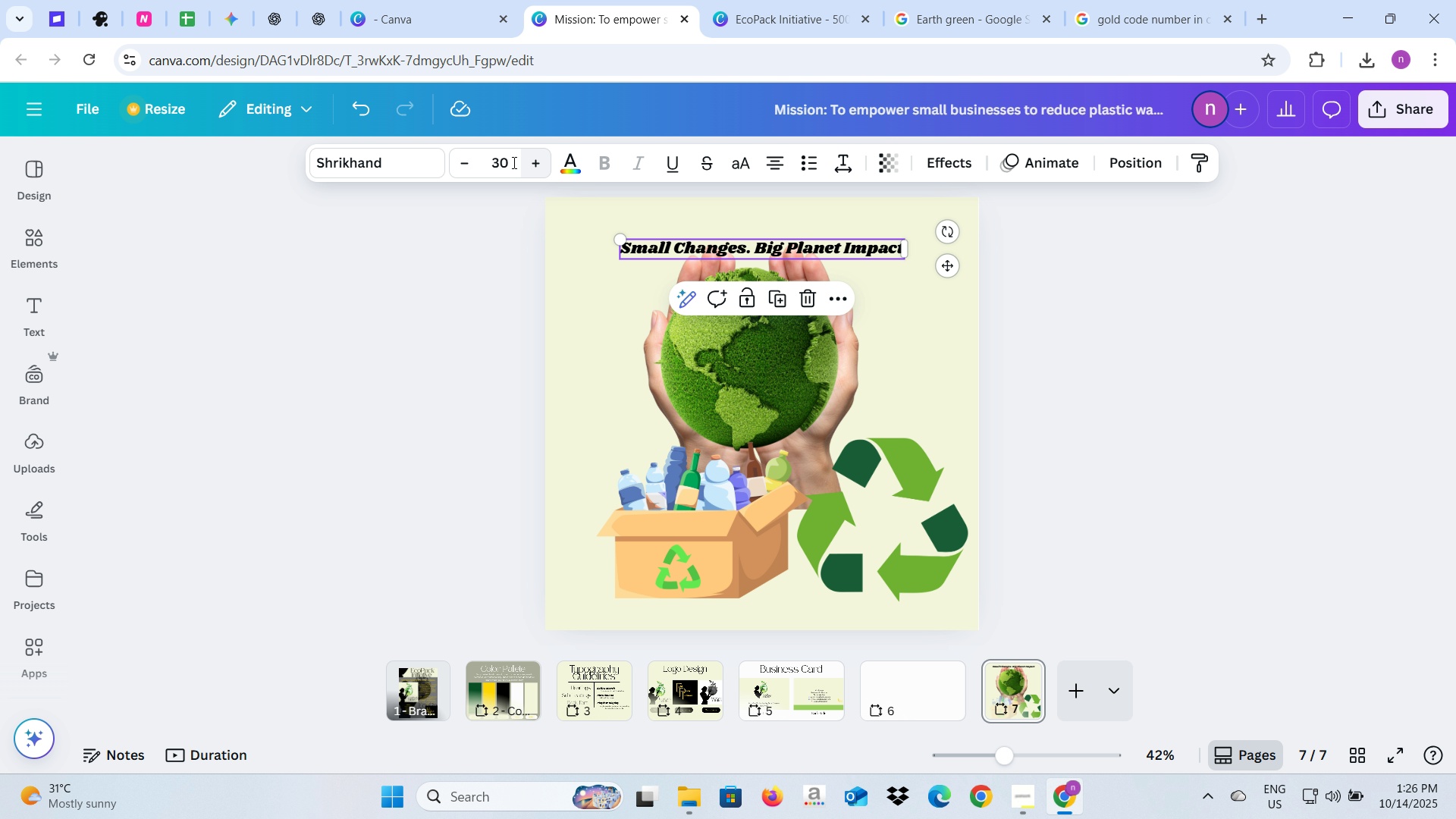 
left_click([512, 162])
 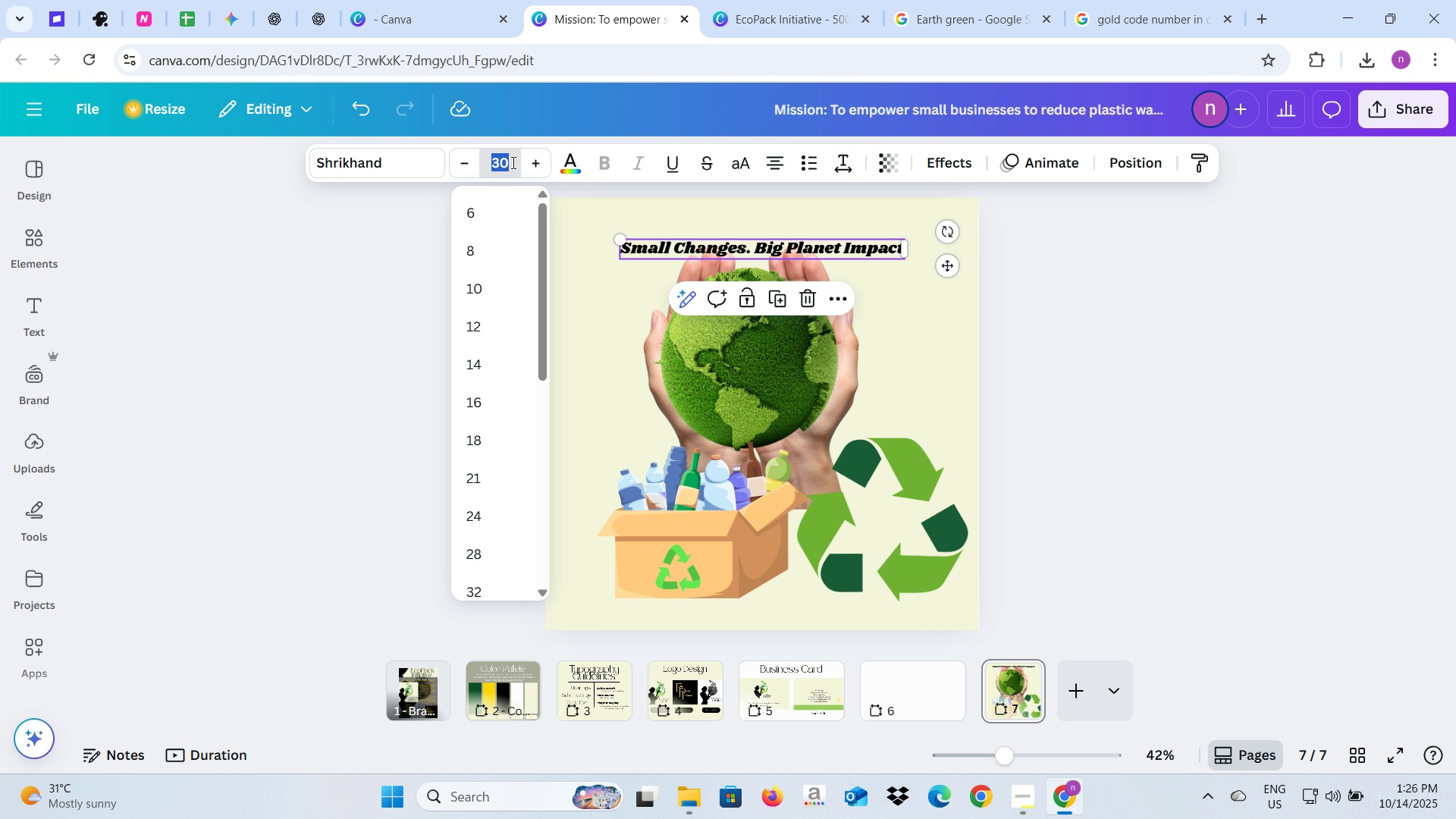 
type(50)
 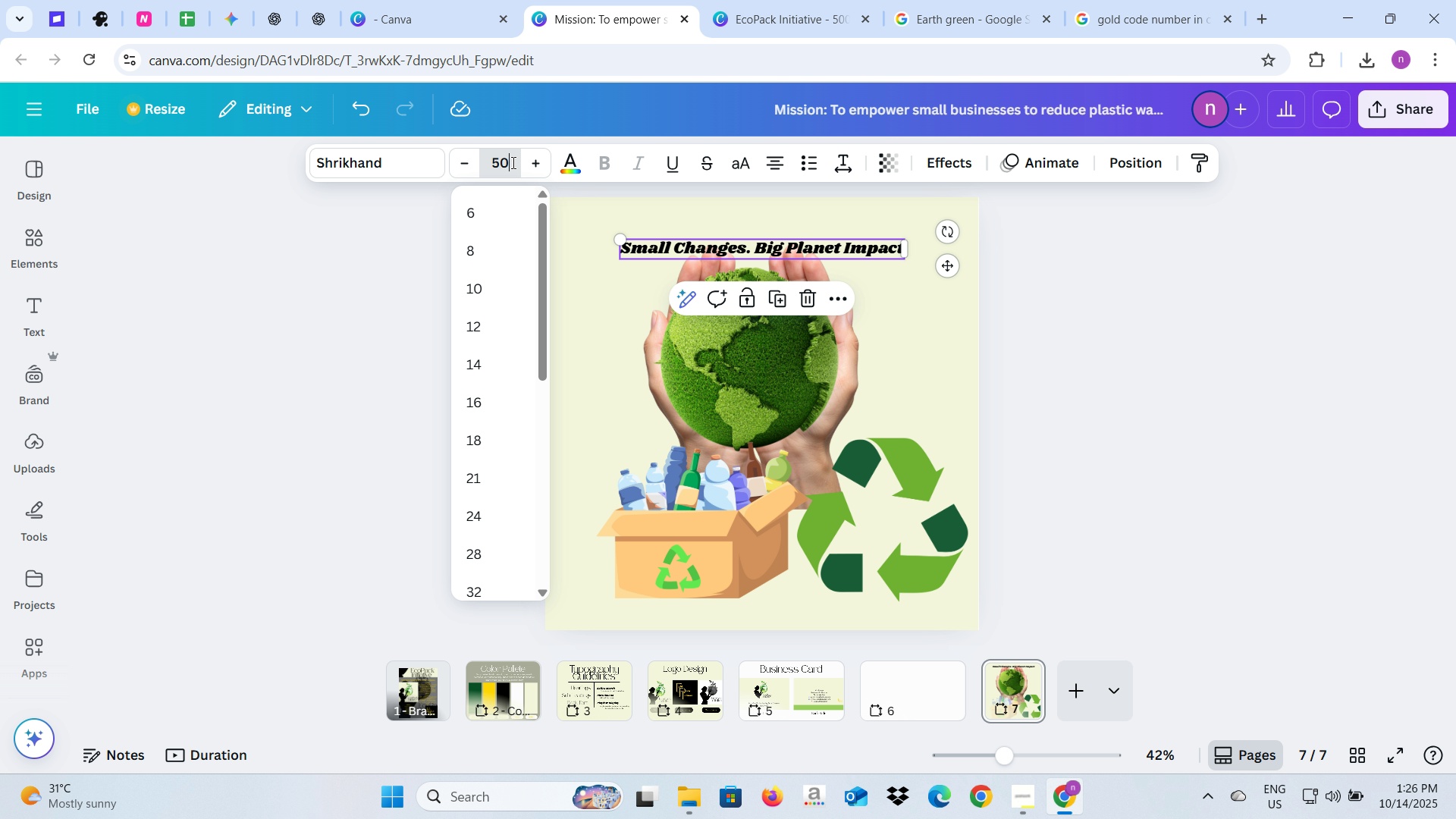 
key(Enter)
 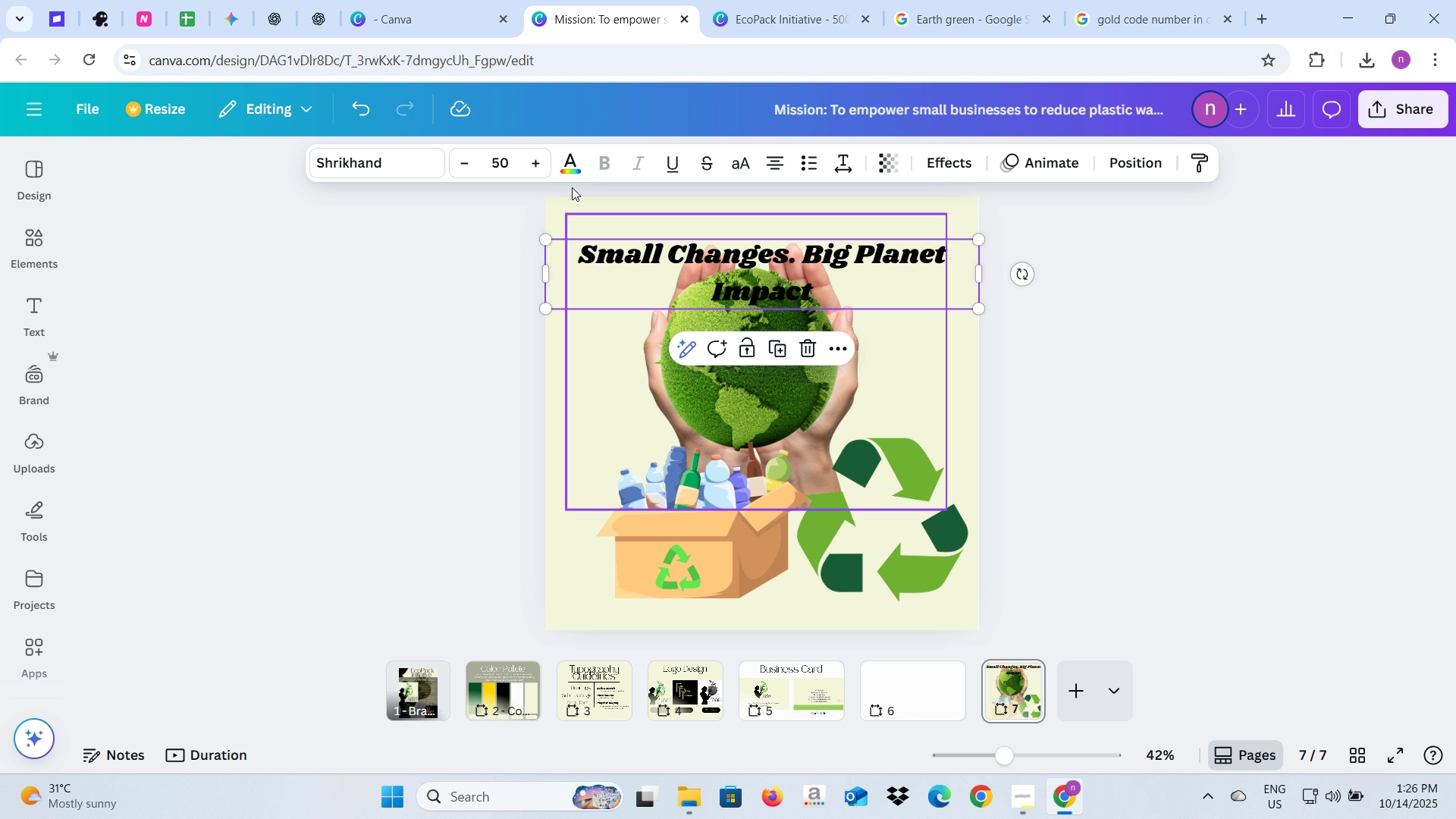 
left_click([518, 167])
 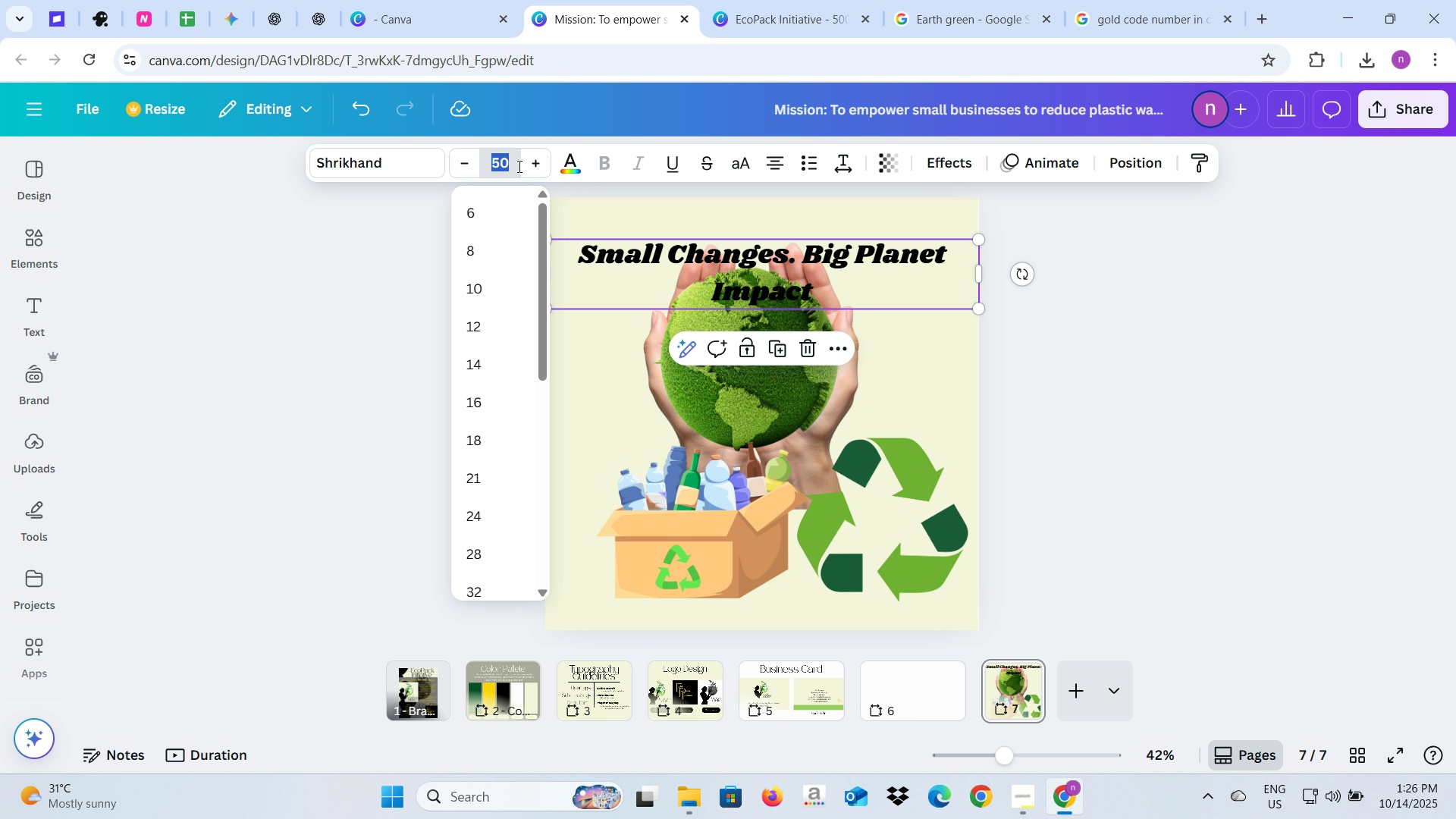 
type(40)
 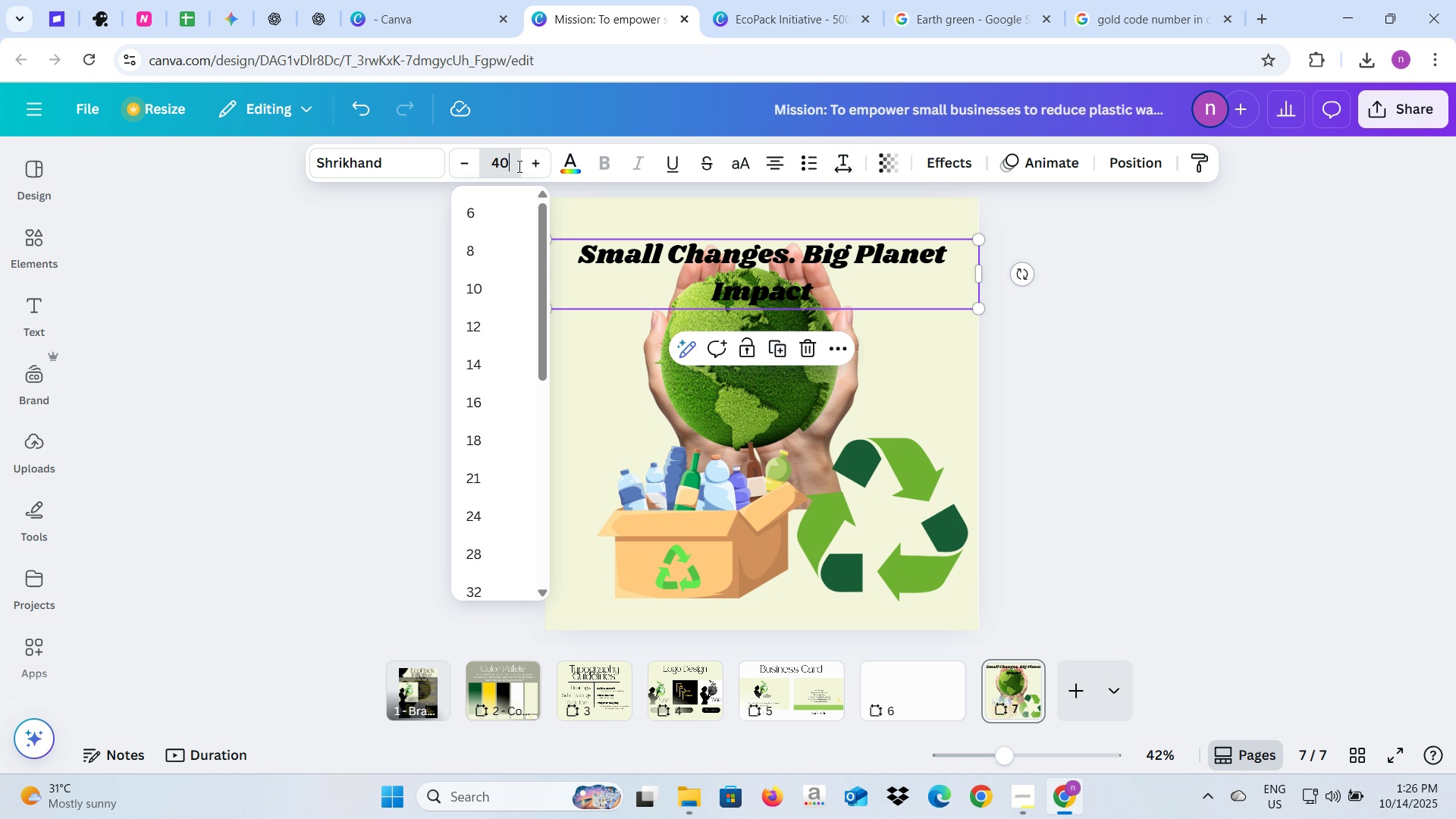 
key(Enter)
 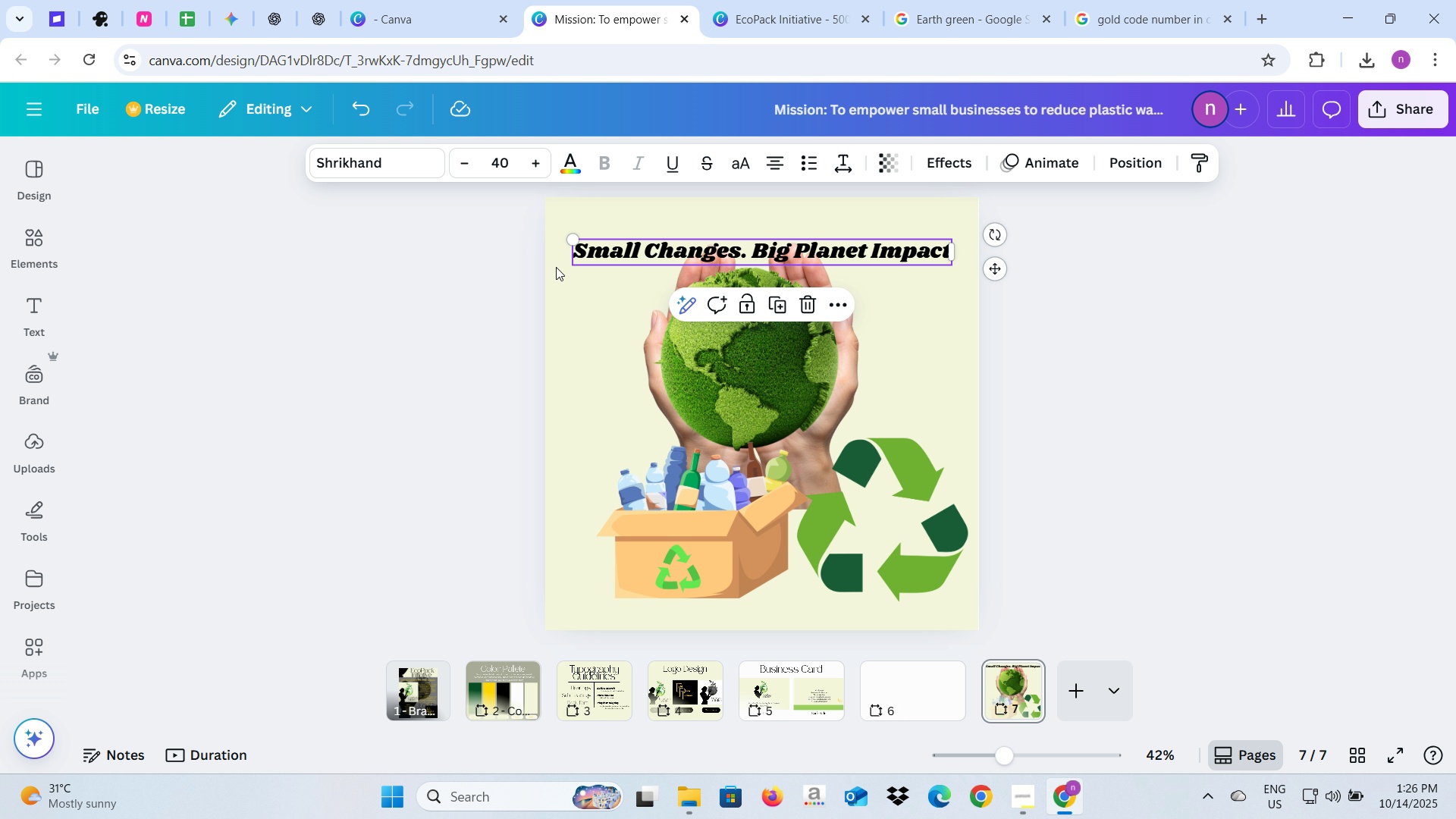 
left_click([522, 305])
 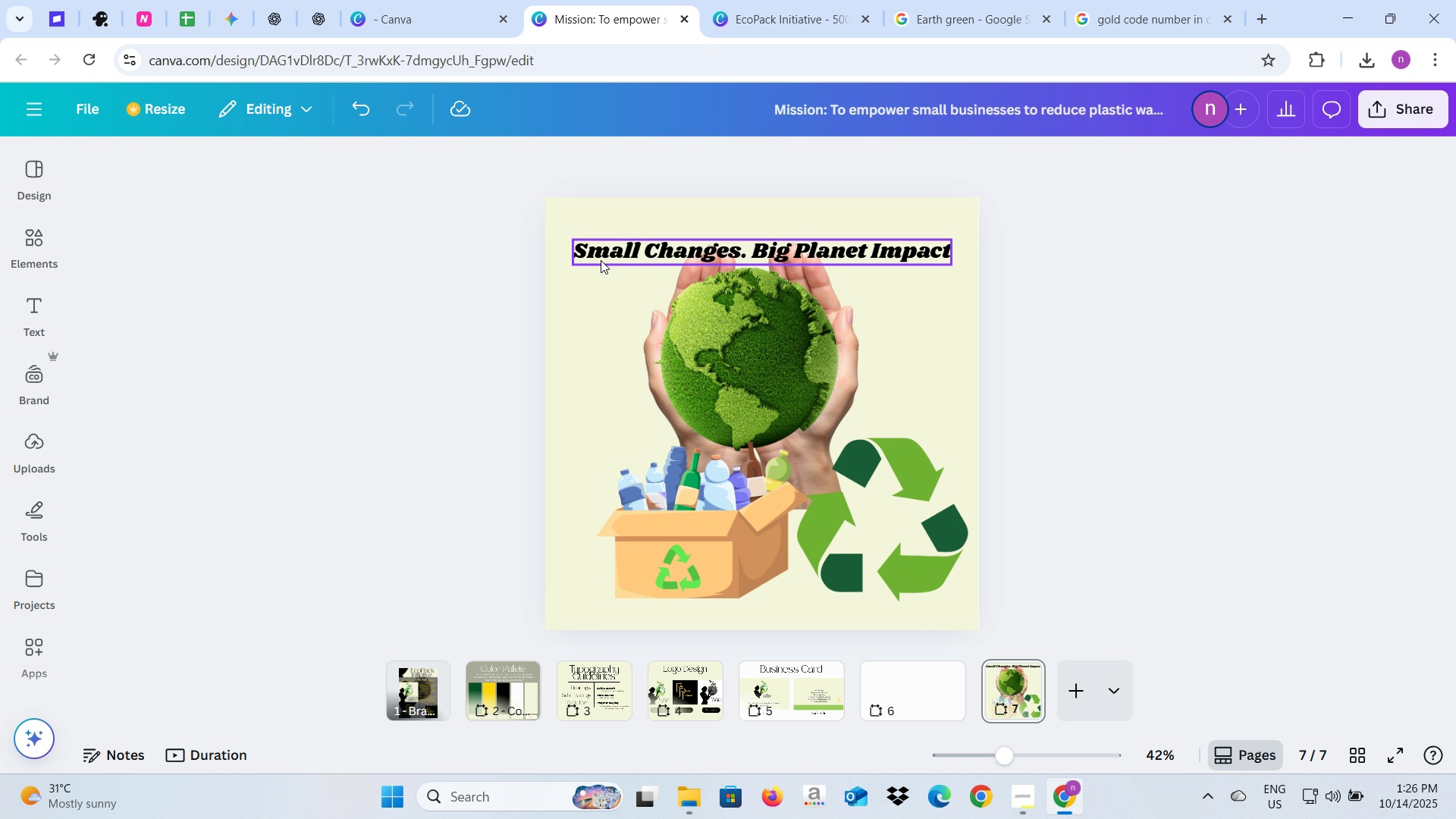 
left_click([601, 260])
 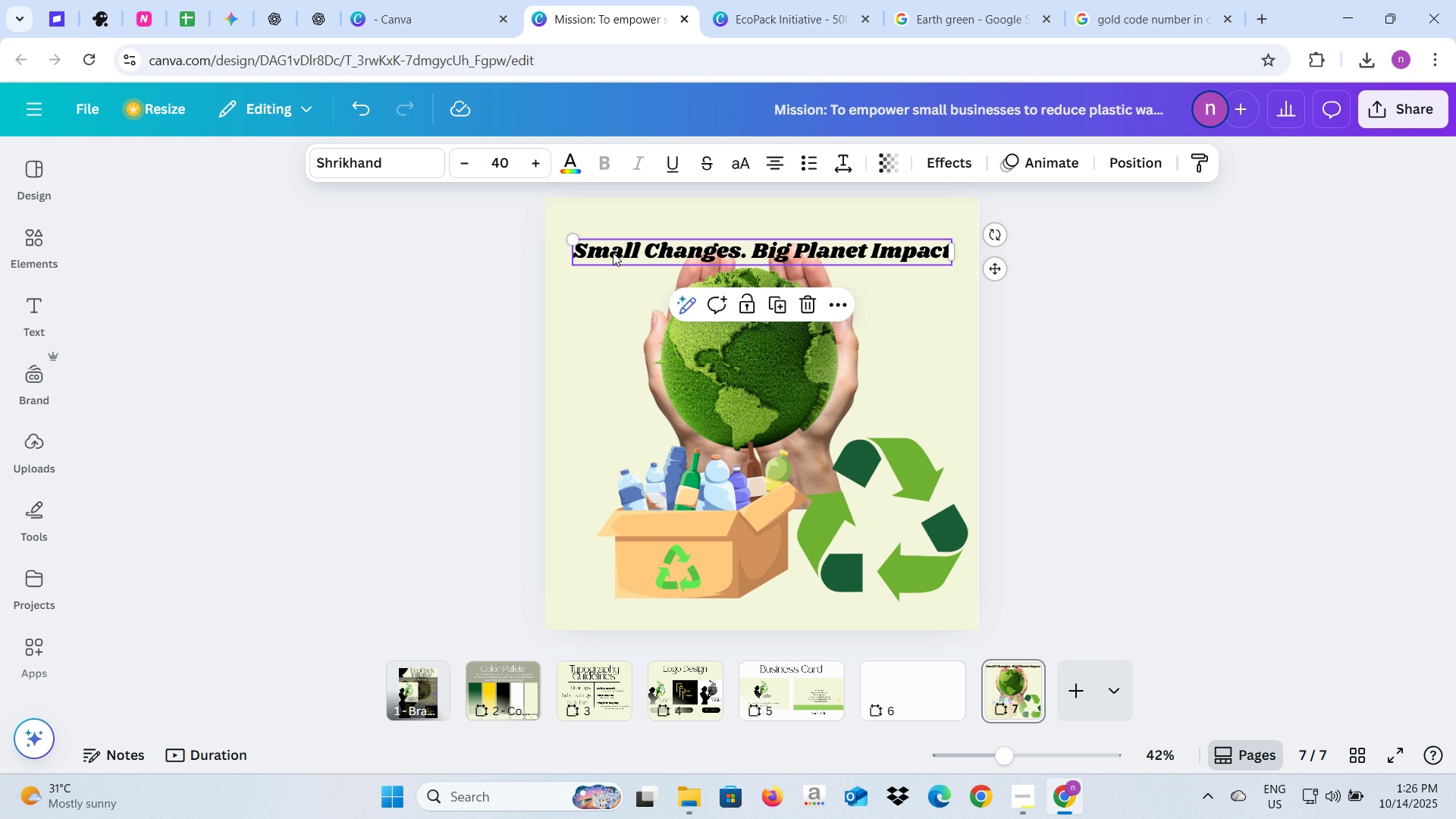 
mouse_move([595, 259])
 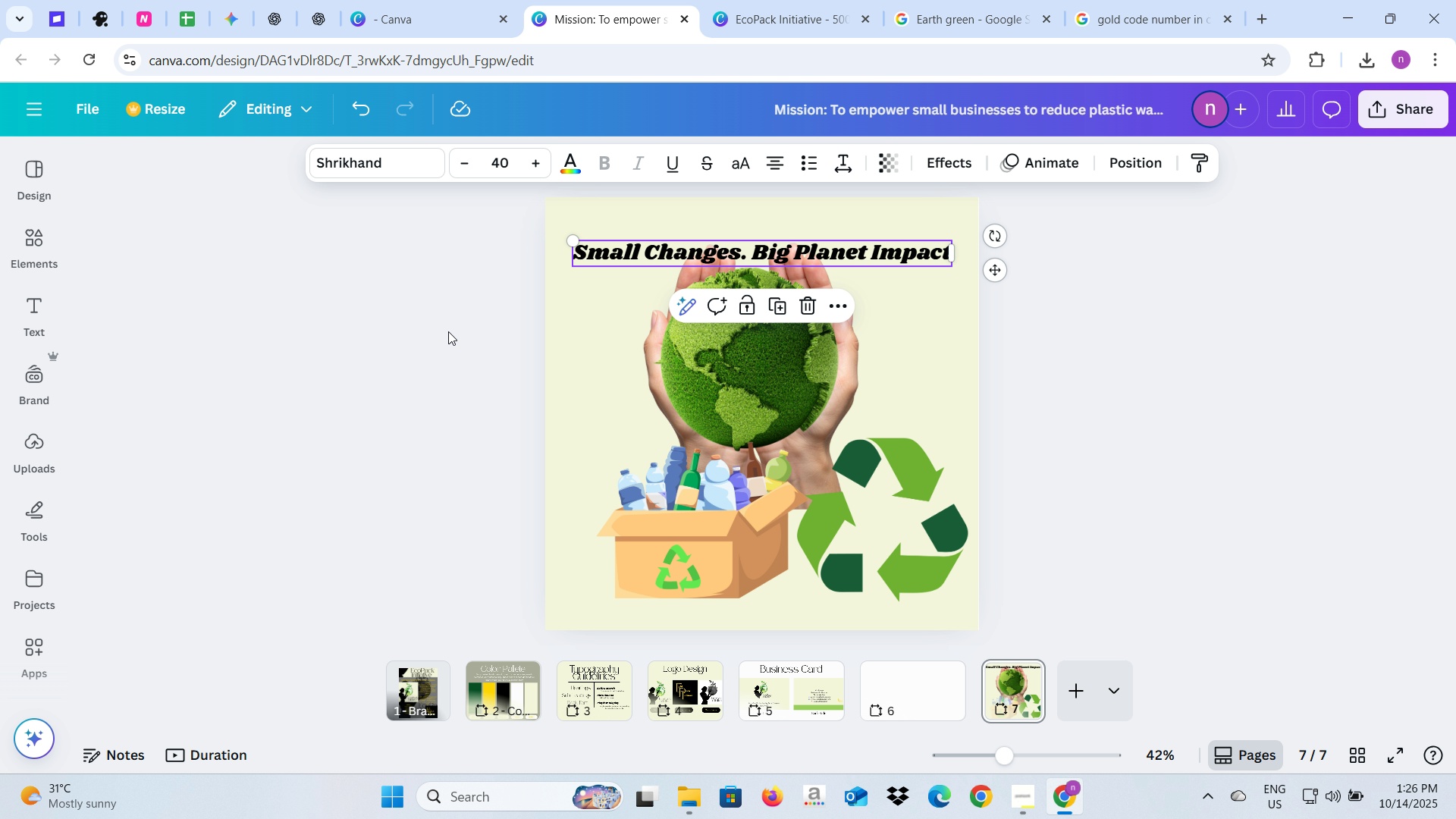 
left_click([448, 331])
 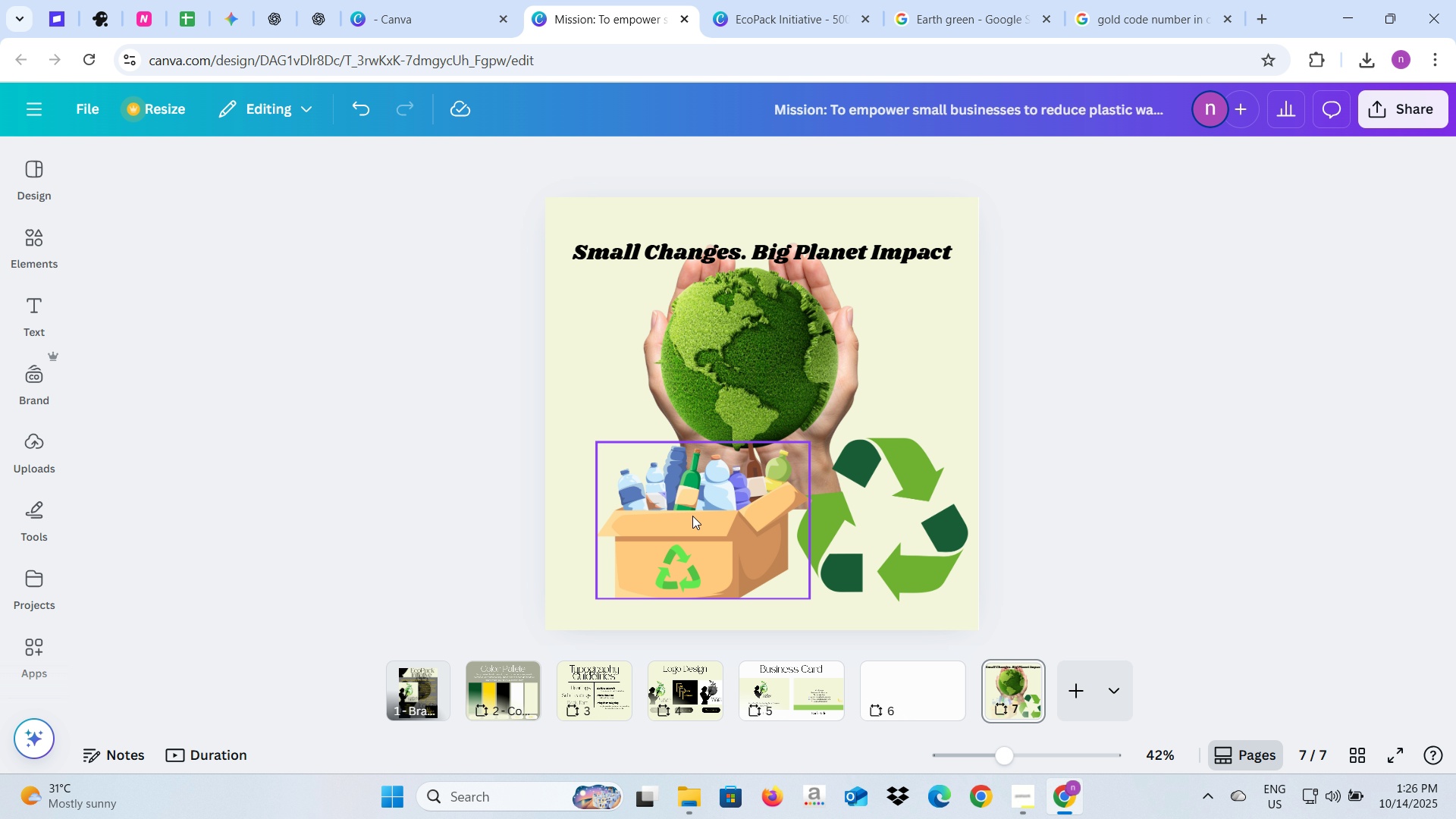 
left_click([692, 516])
 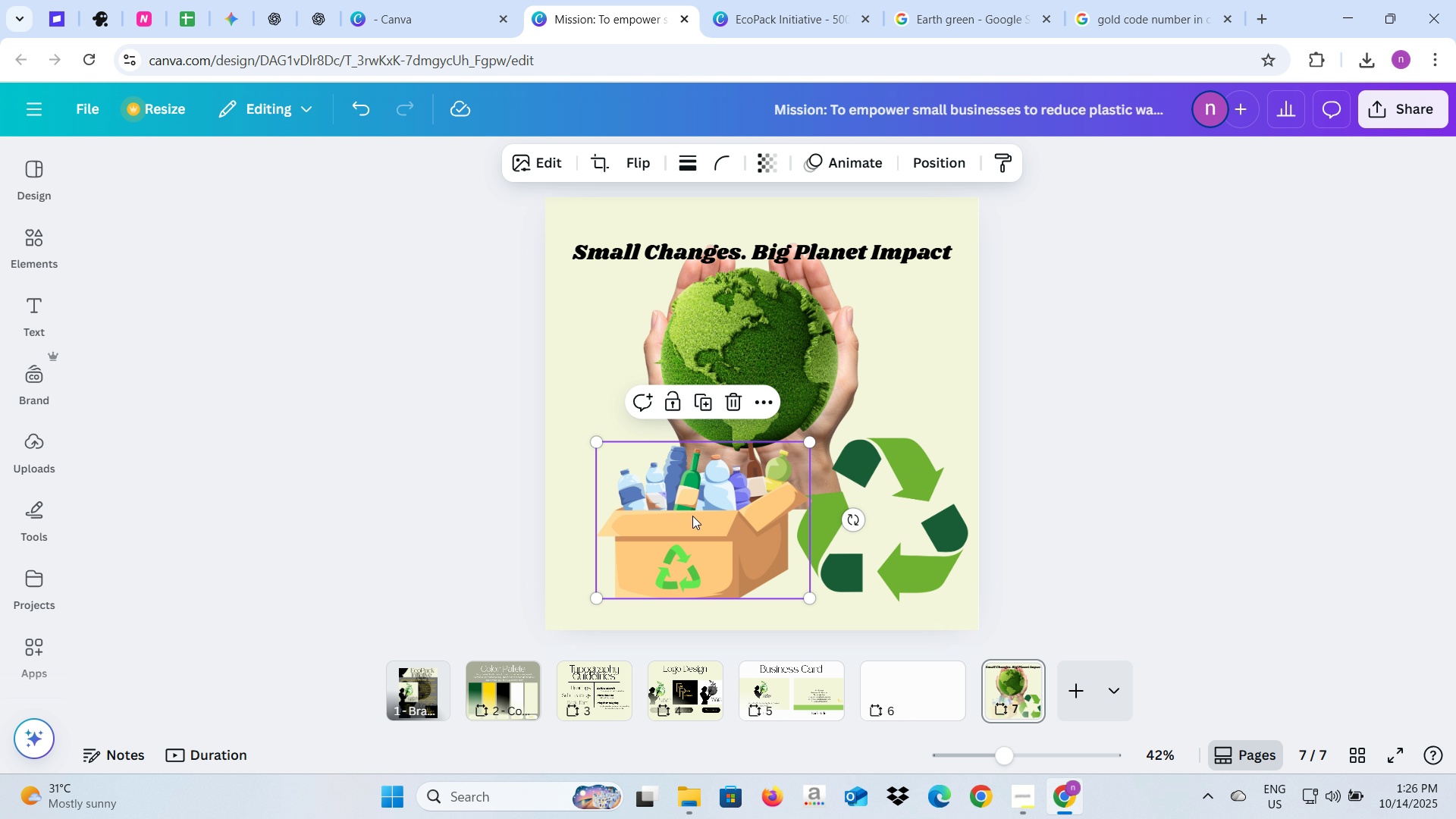 
wait(18.62)
 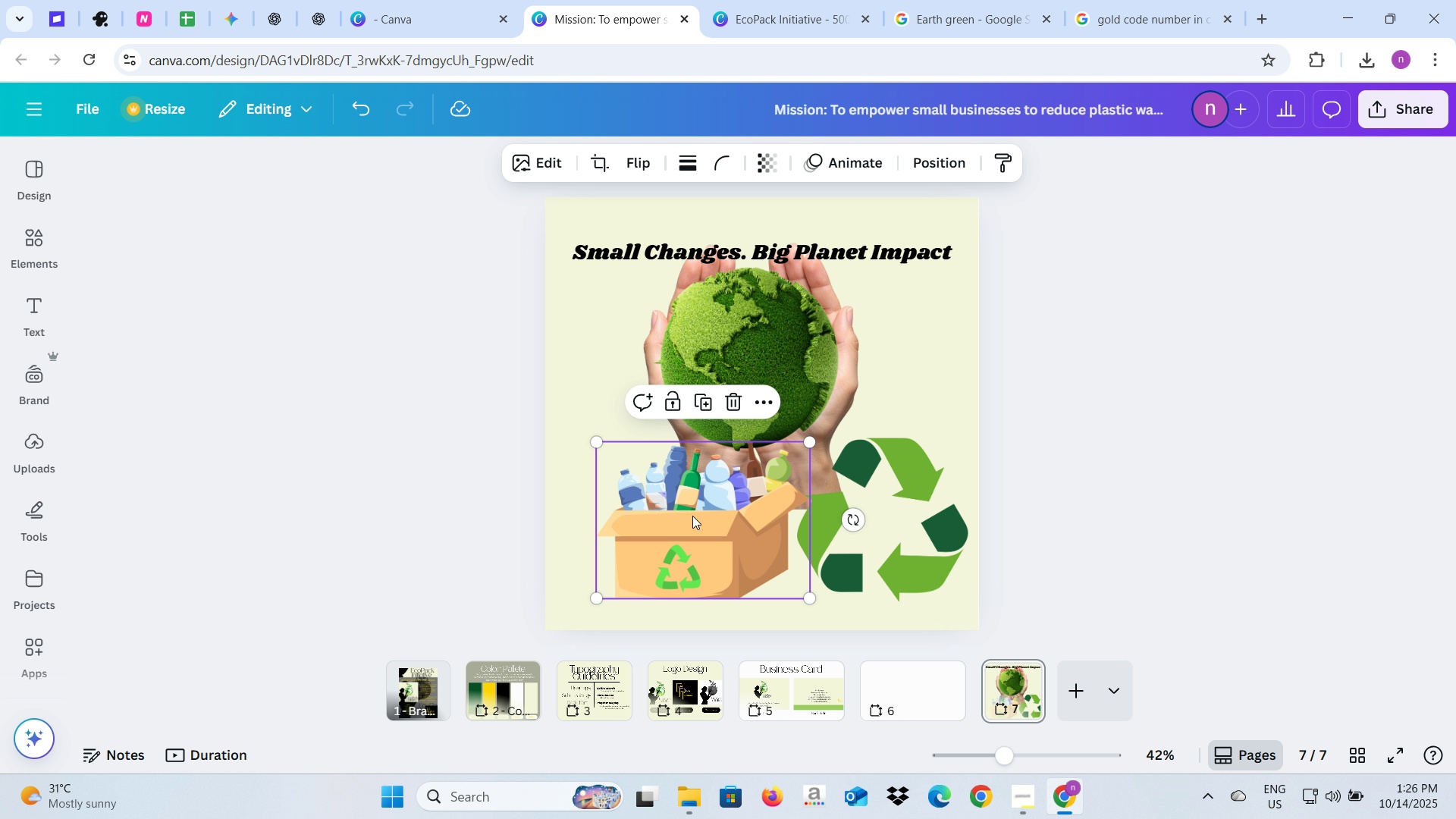 
left_click([908, 683])
 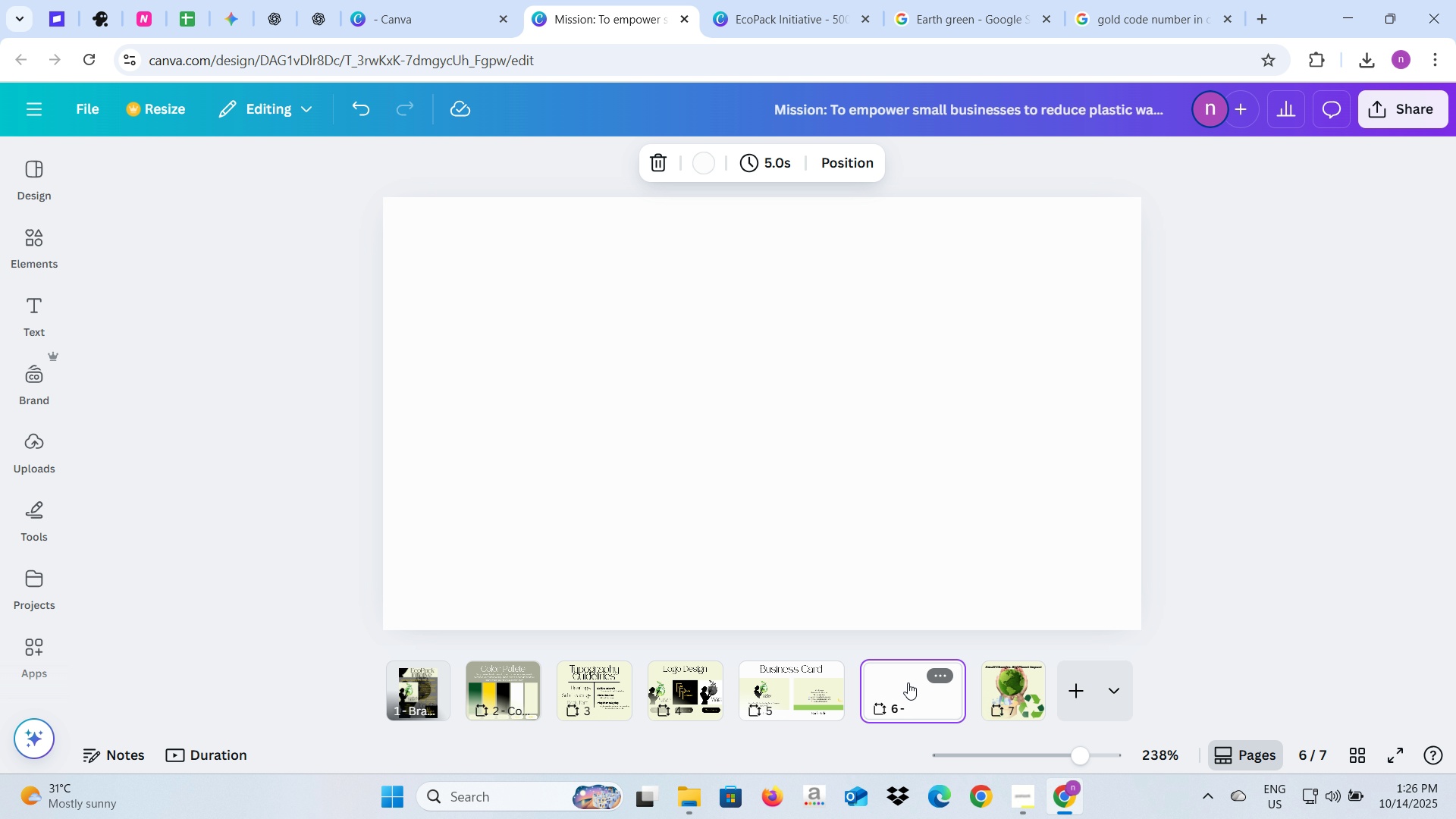 
left_click([937, 677])
 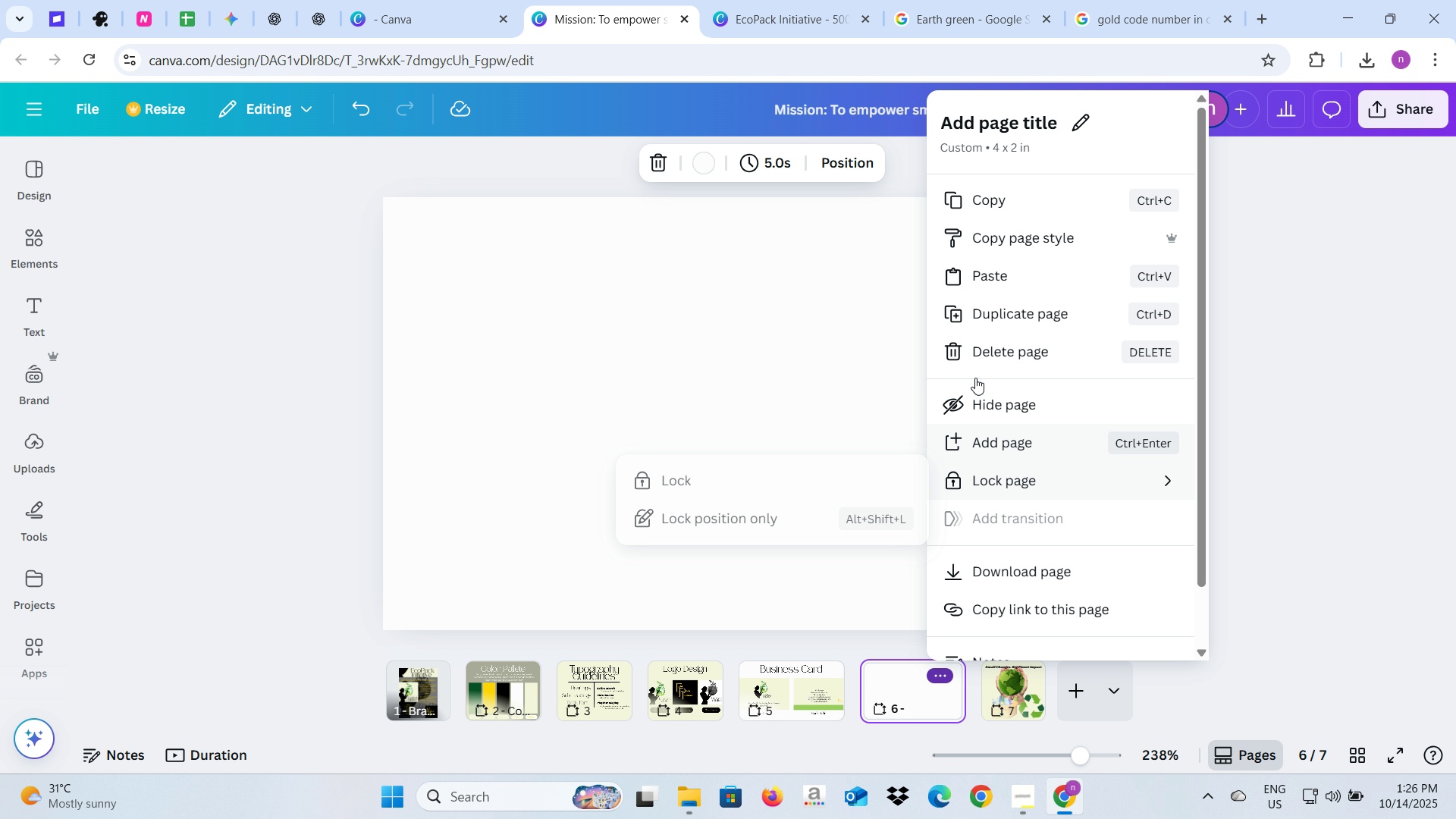 
left_click([982, 355])
 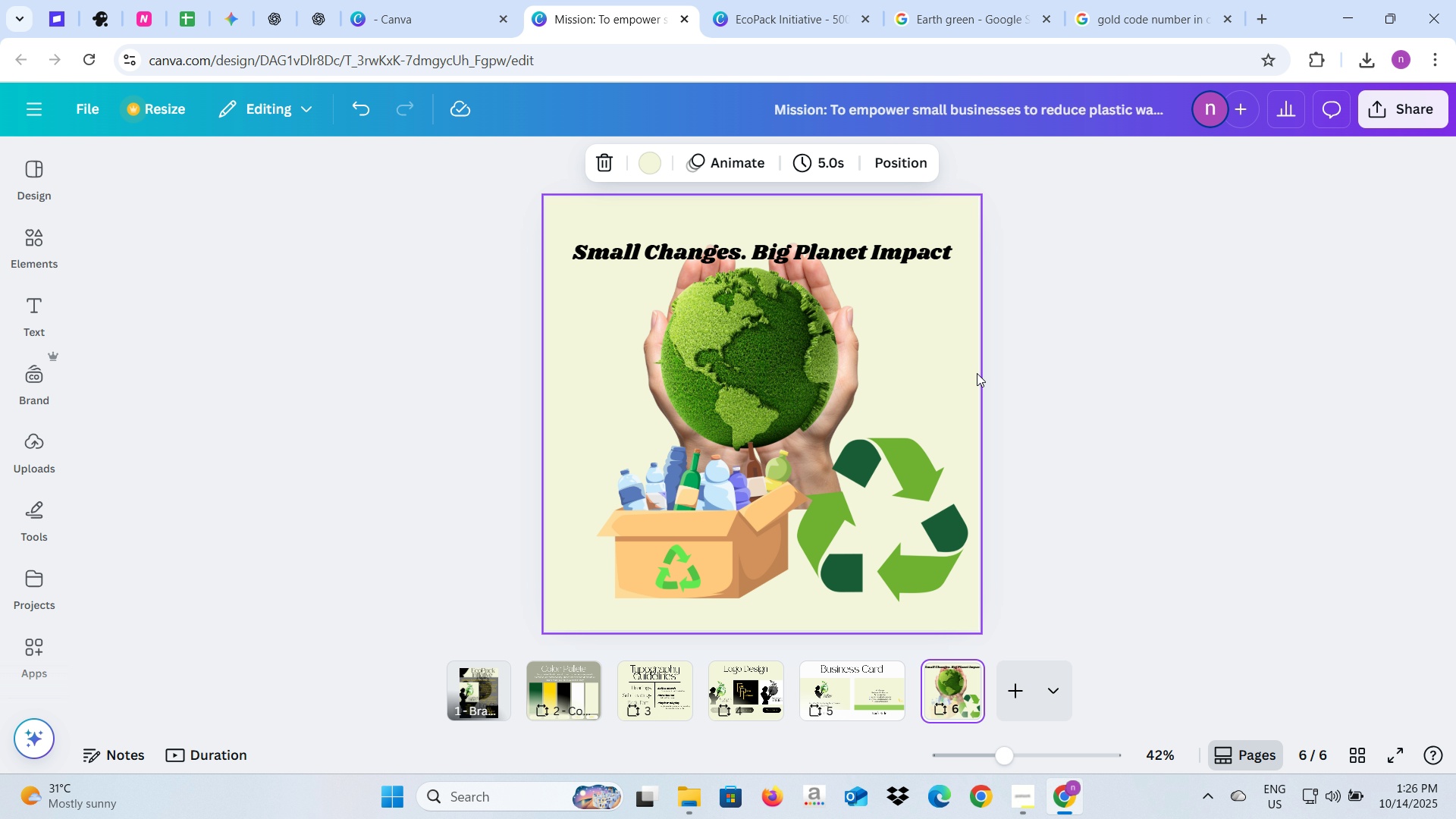 
left_click([1031, 457])
 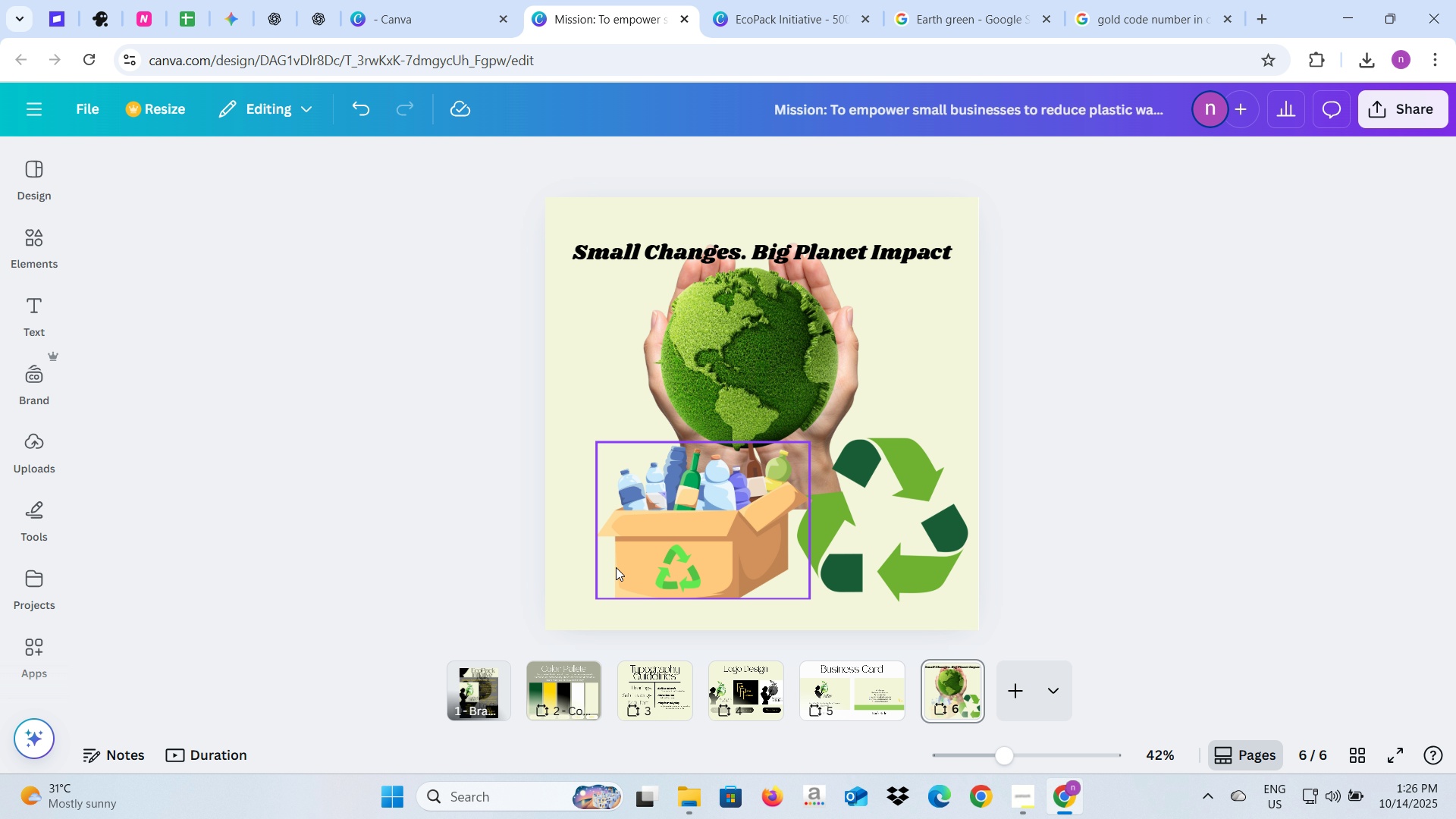 
left_click([616, 567])
 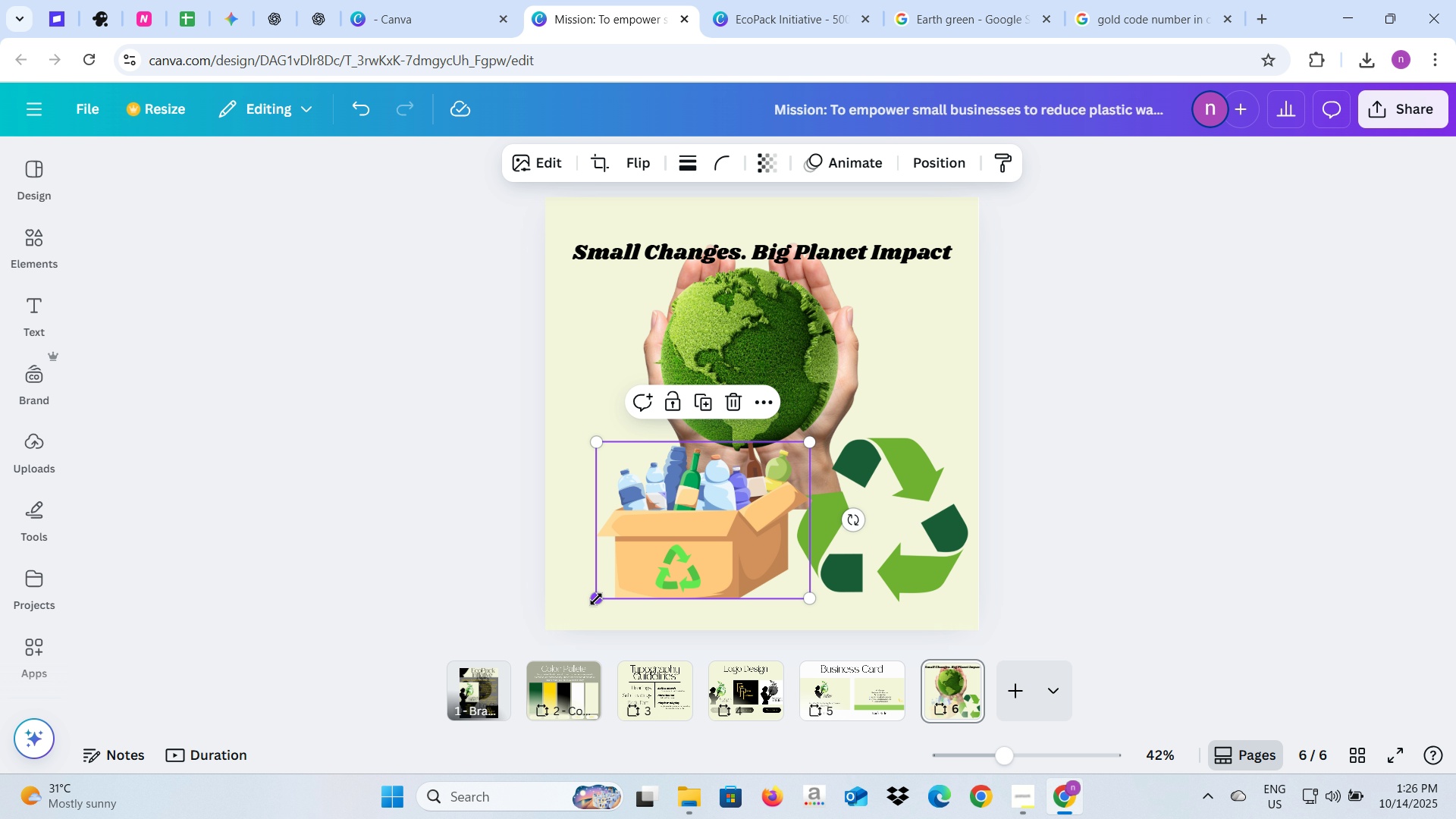 
left_click_drag(start_coordinate=[596, 599], to_coordinate=[563, 596])
 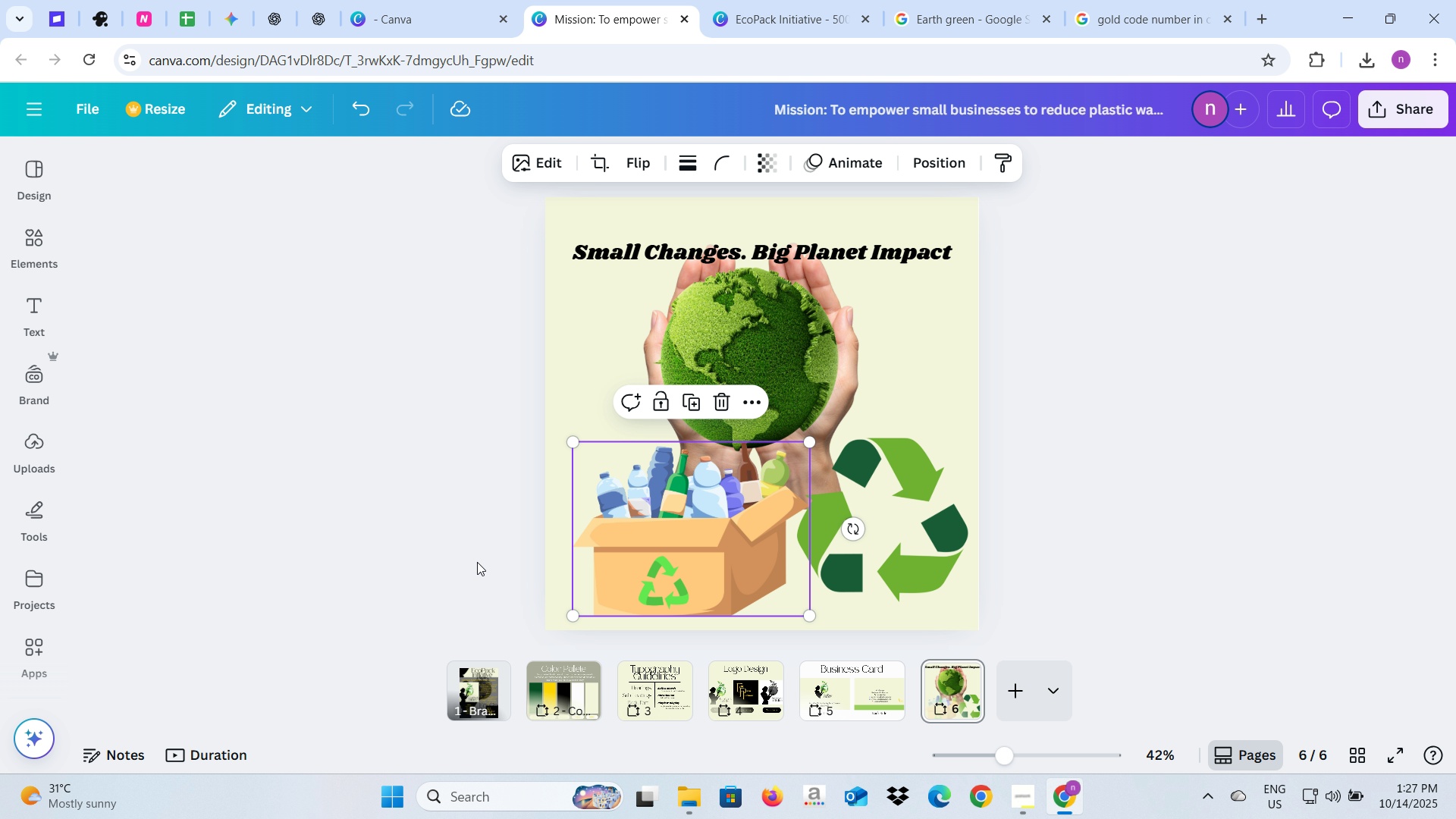 
left_click([477, 562])
 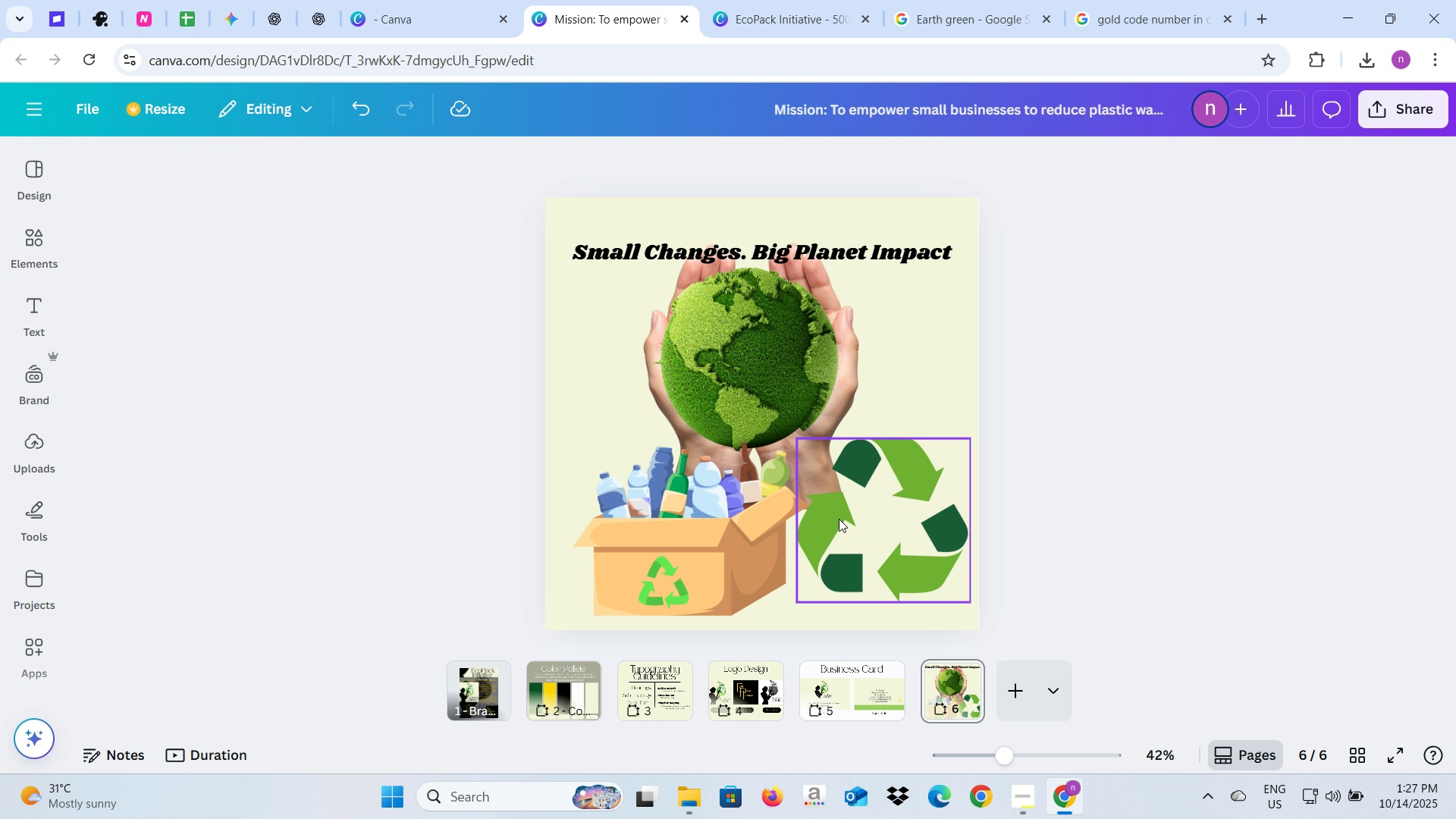 
left_click([839, 519])
 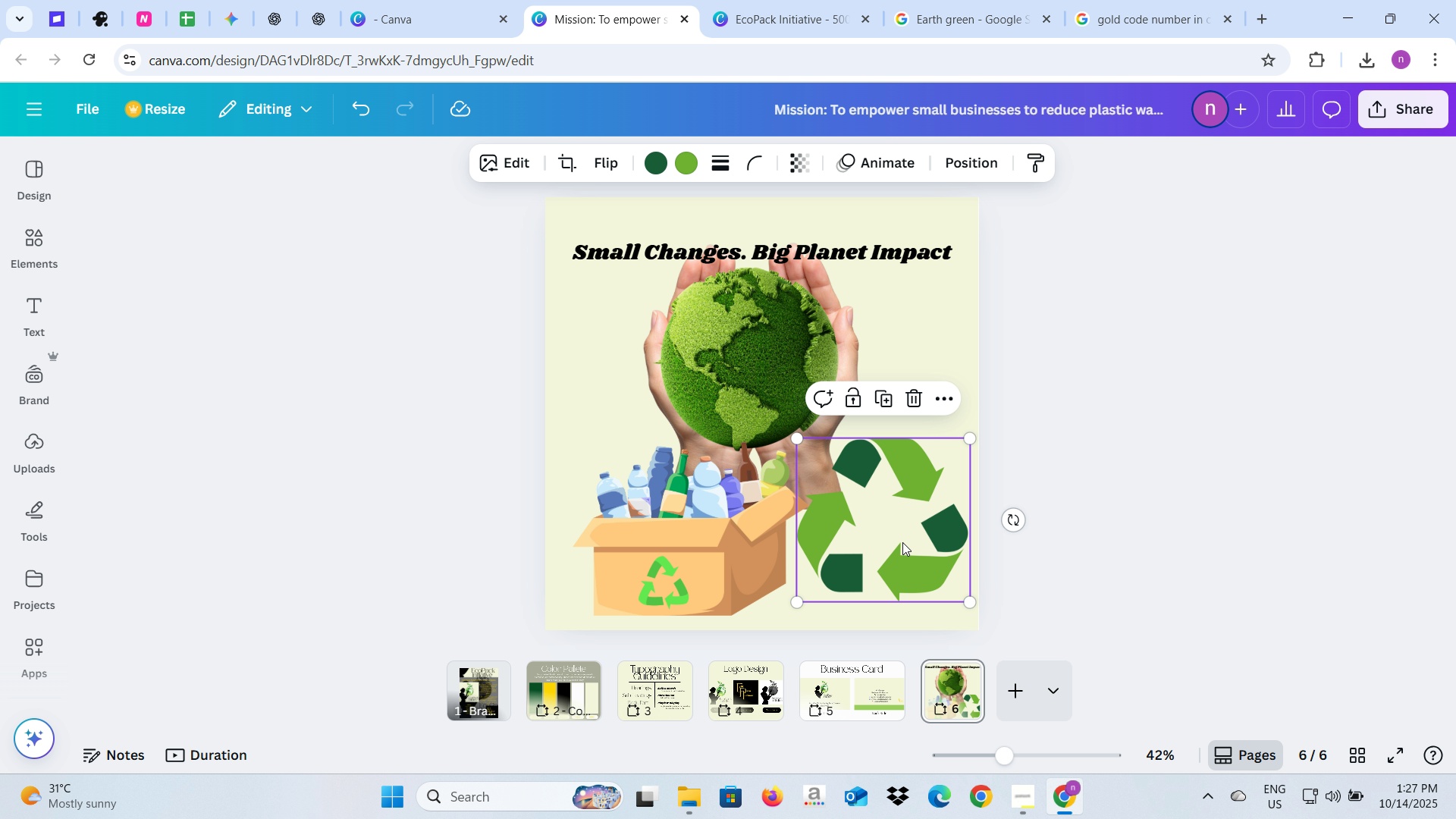 
left_click_drag(start_coordinate=[895, 536], to_coordinate=[716, 360])
 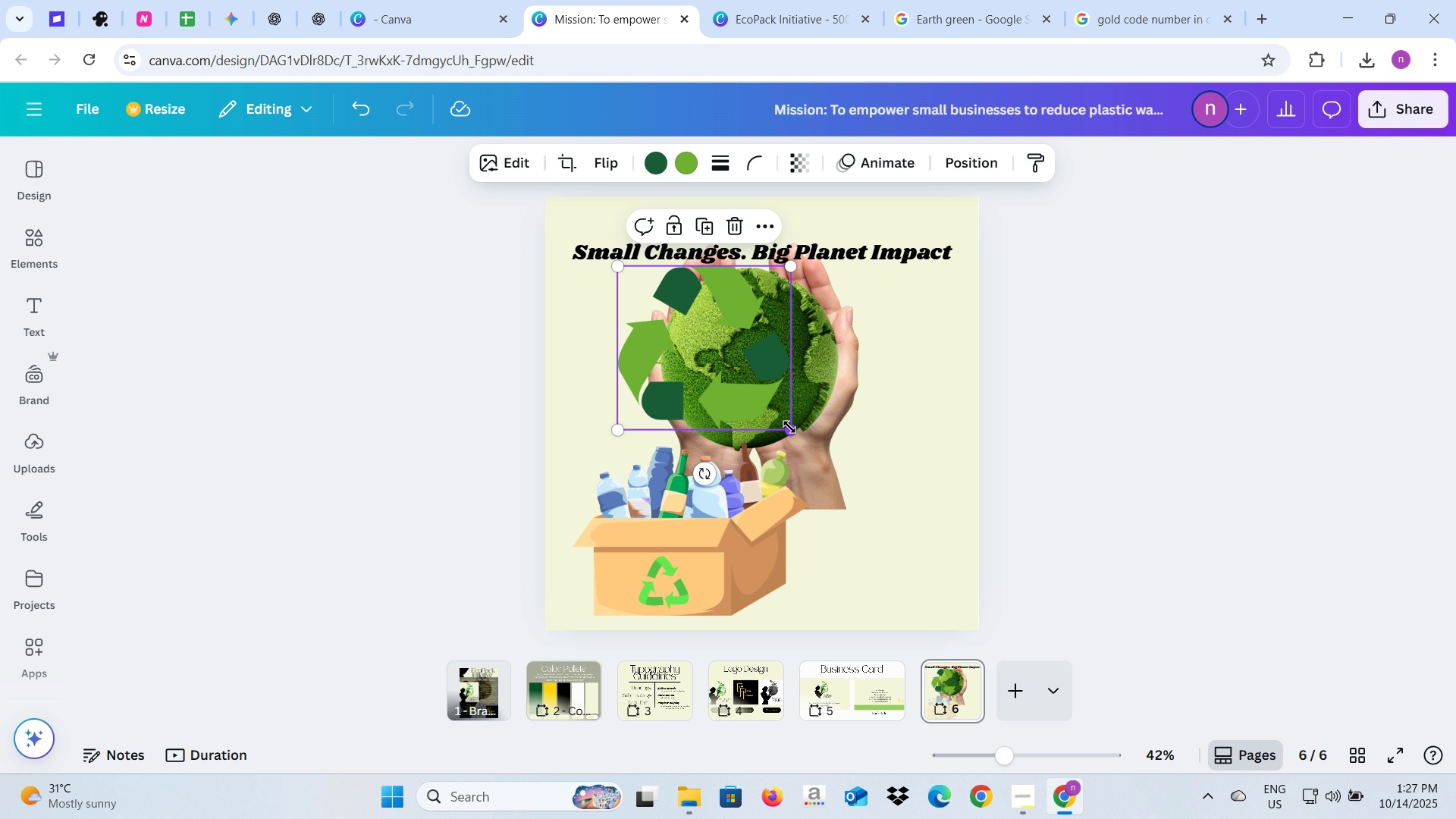 
left_click_drag(start_coordinate=[789, 427], to_coordinate=[906, 598])
 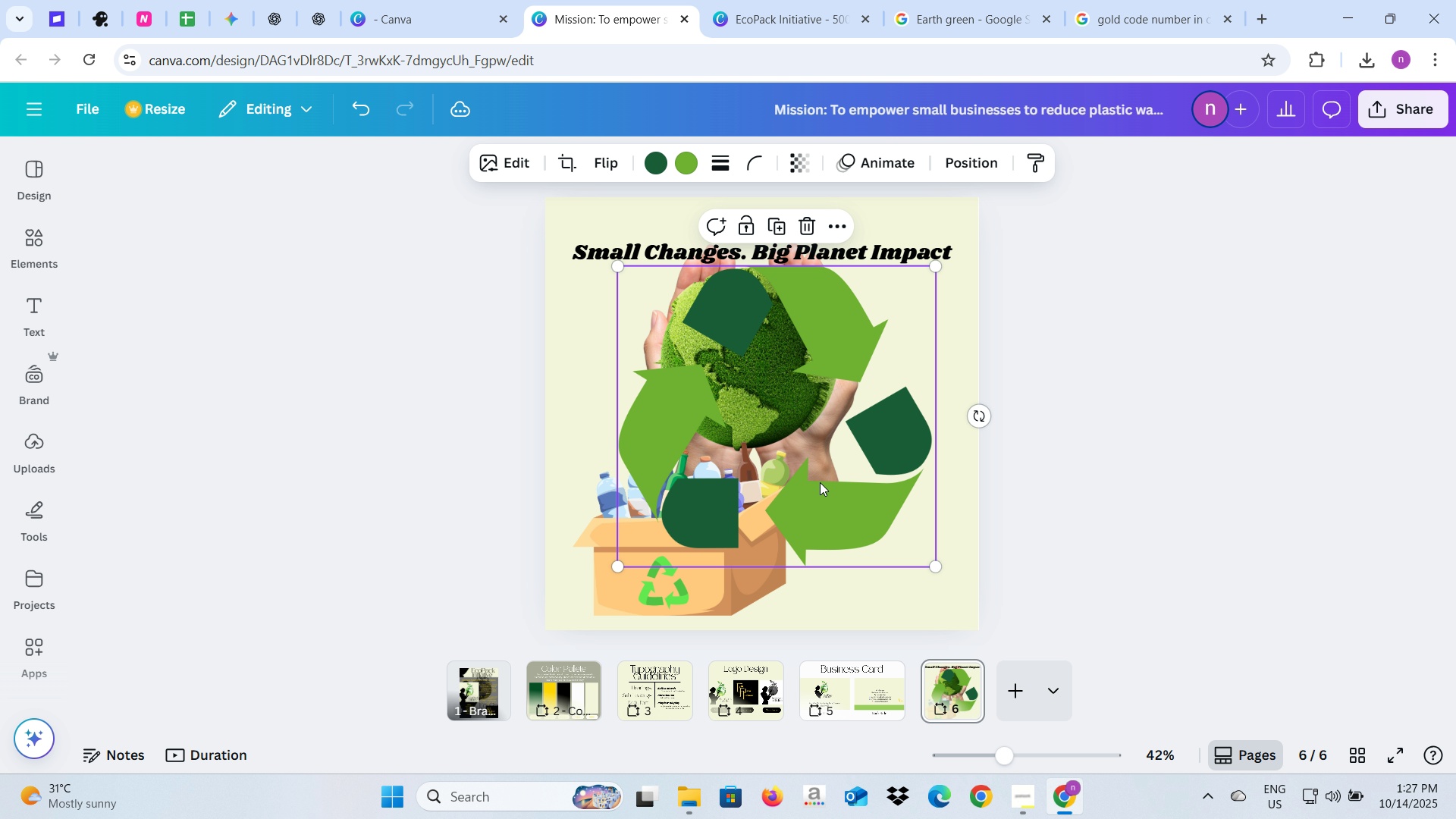 
left_click_drag(start_coordinate=[828, 484], to_coordinate=[806, 450])
 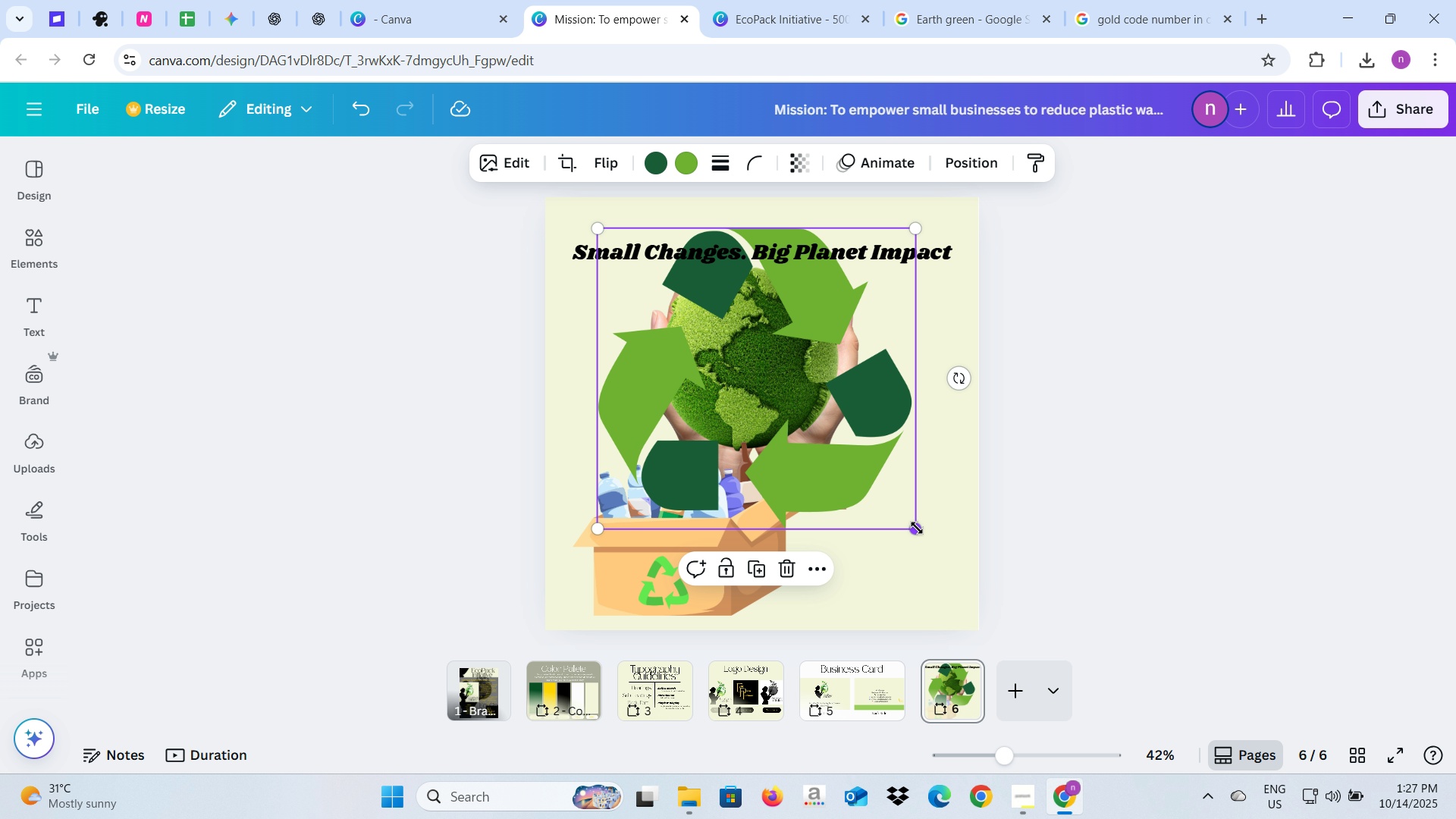 
left_click_drag(start_coordinate=[917, 528], to_coordinate=[945, 608])
 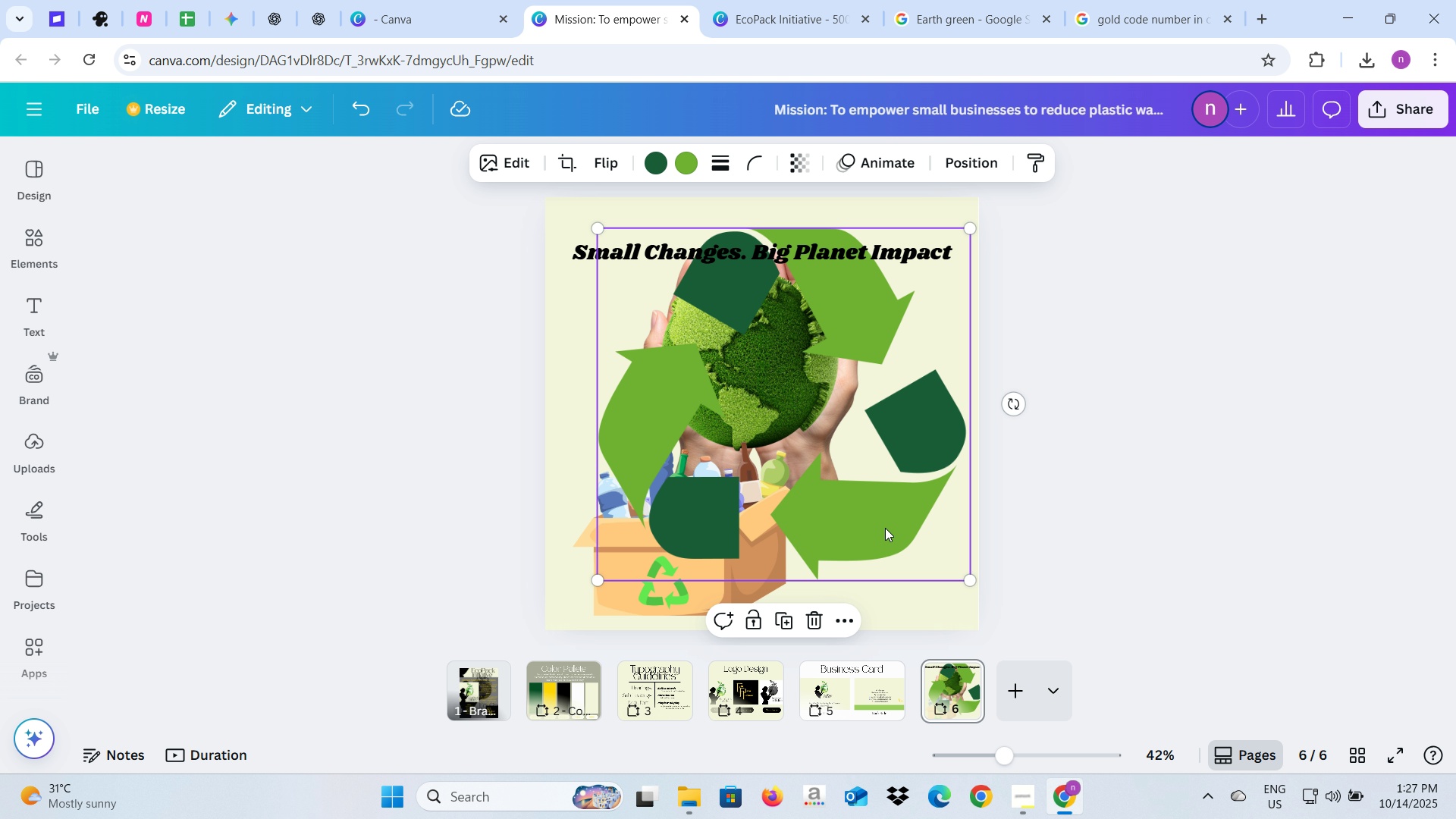 
left_click_drag(start_coordinate=[893, 528], to_coordinate=[854, 538])
 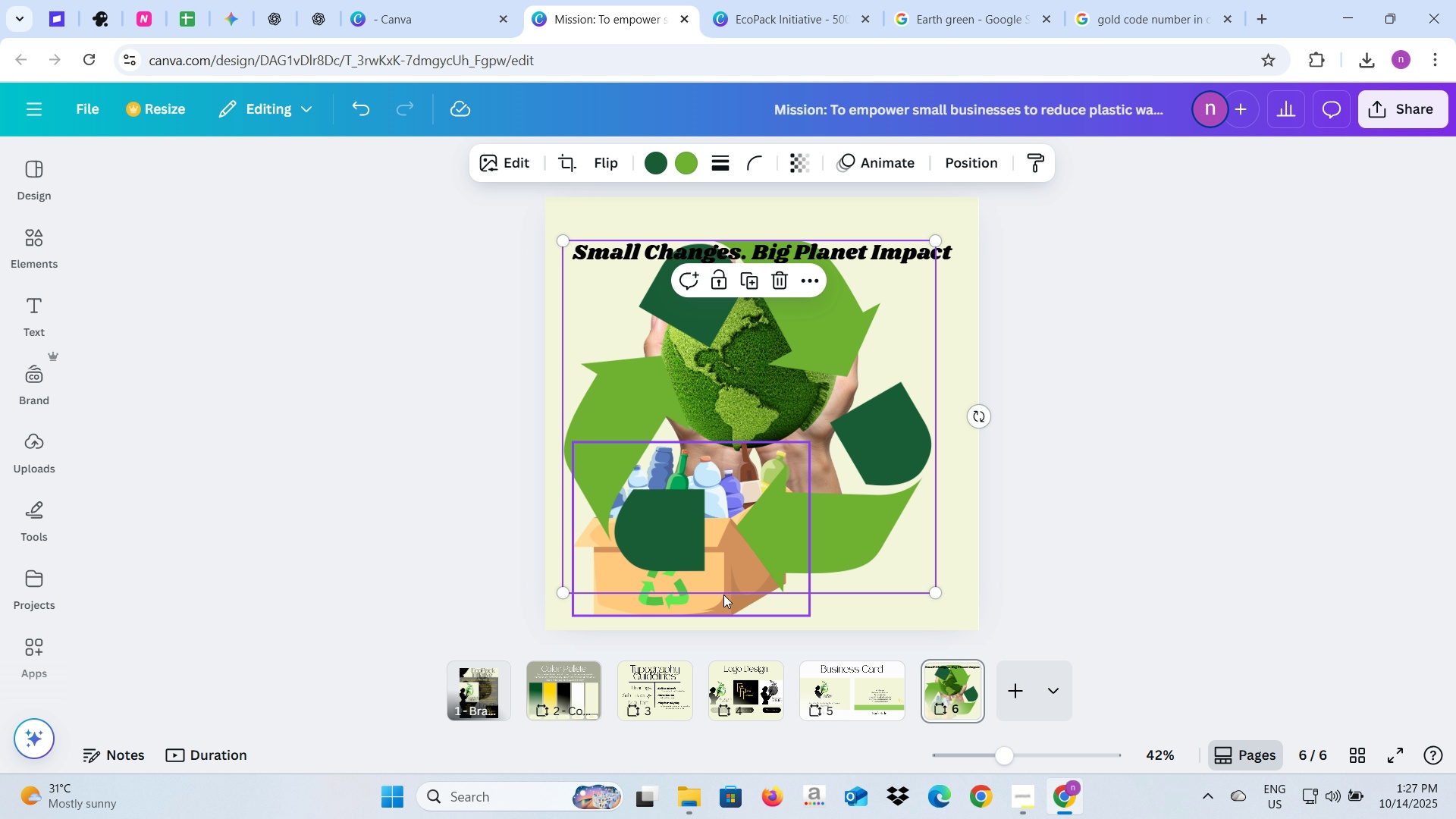 
left_click([723, 595])
 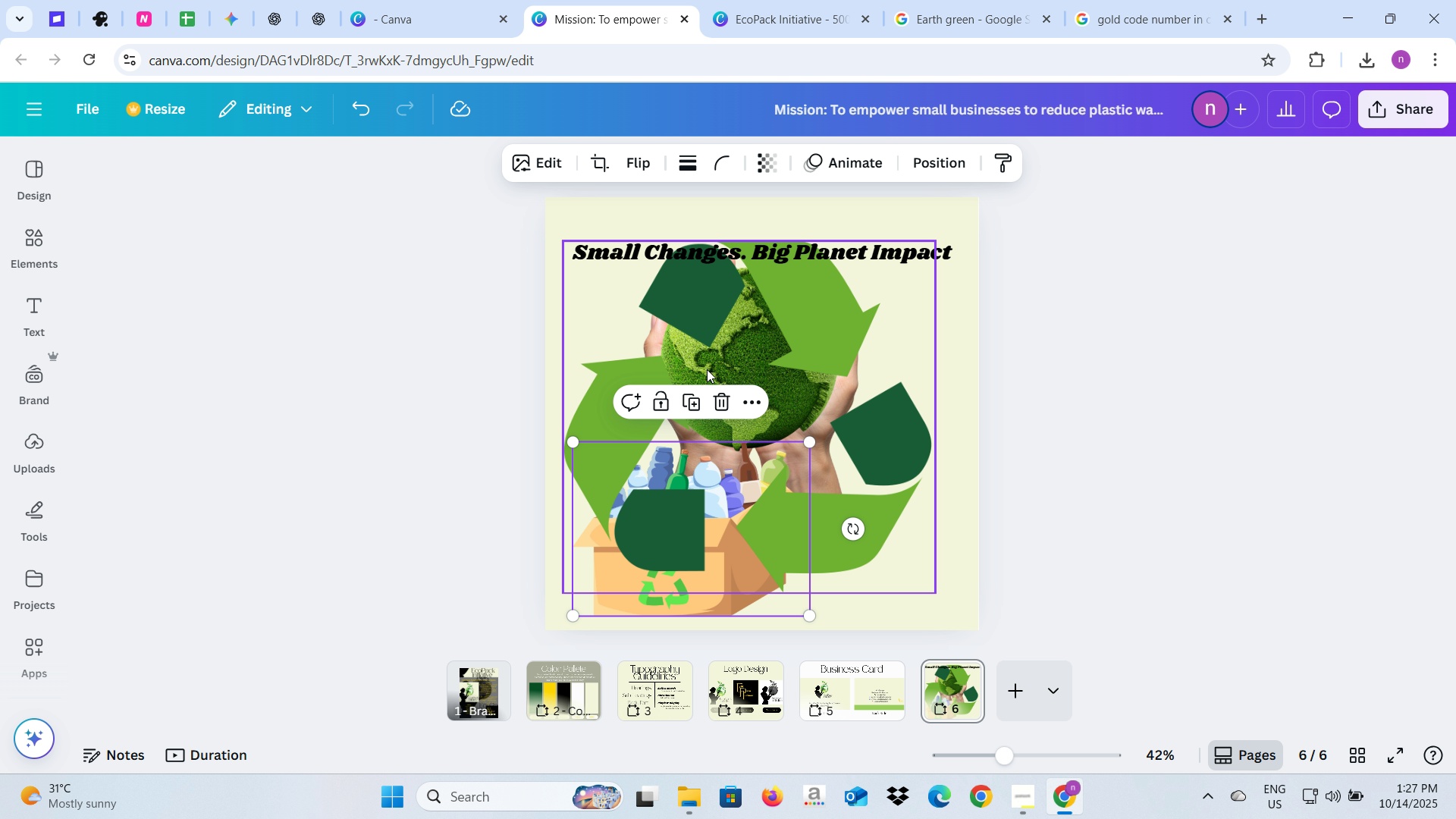 
left_click([706, 347])
 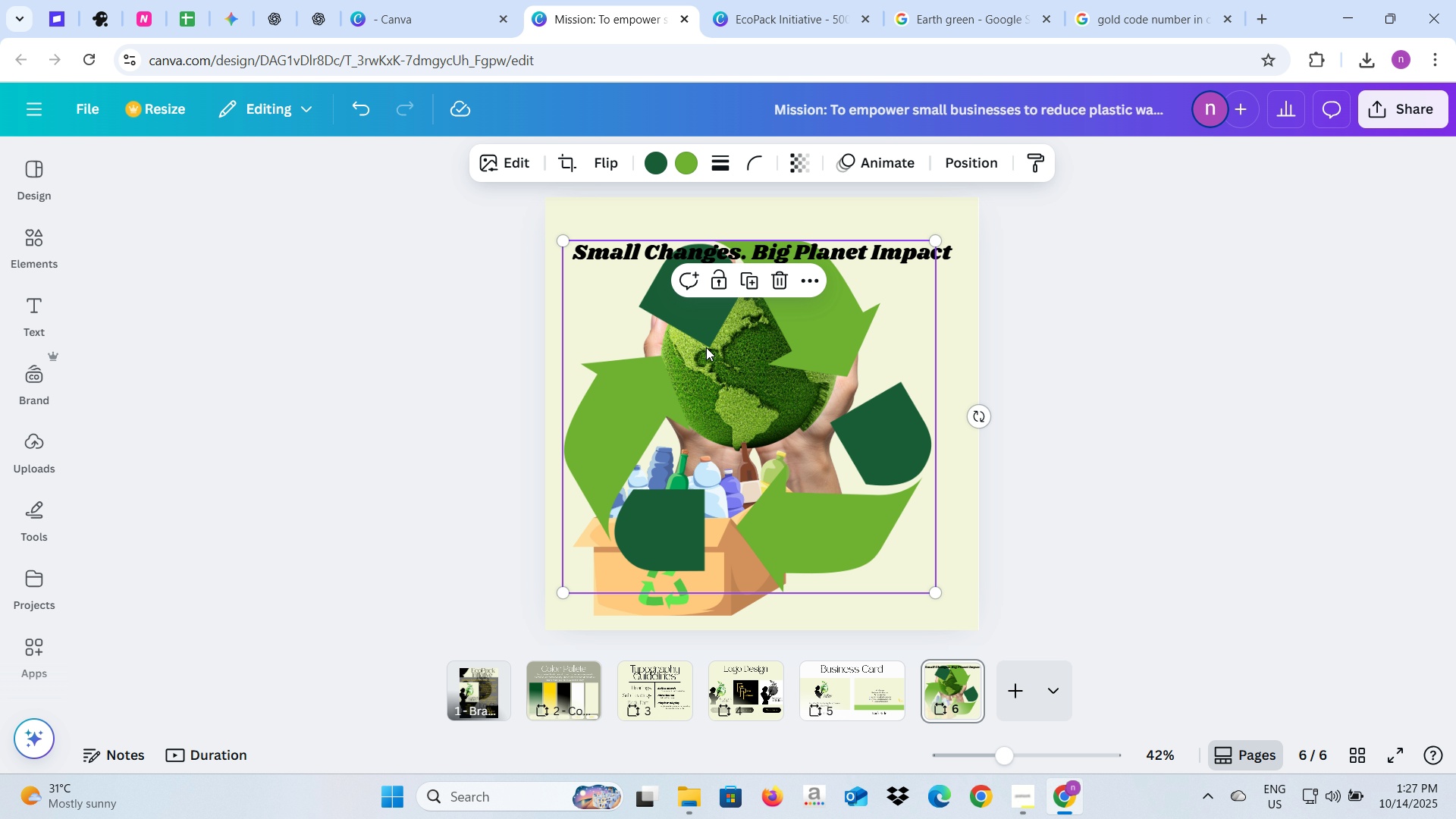 
right_click([706, 347])
 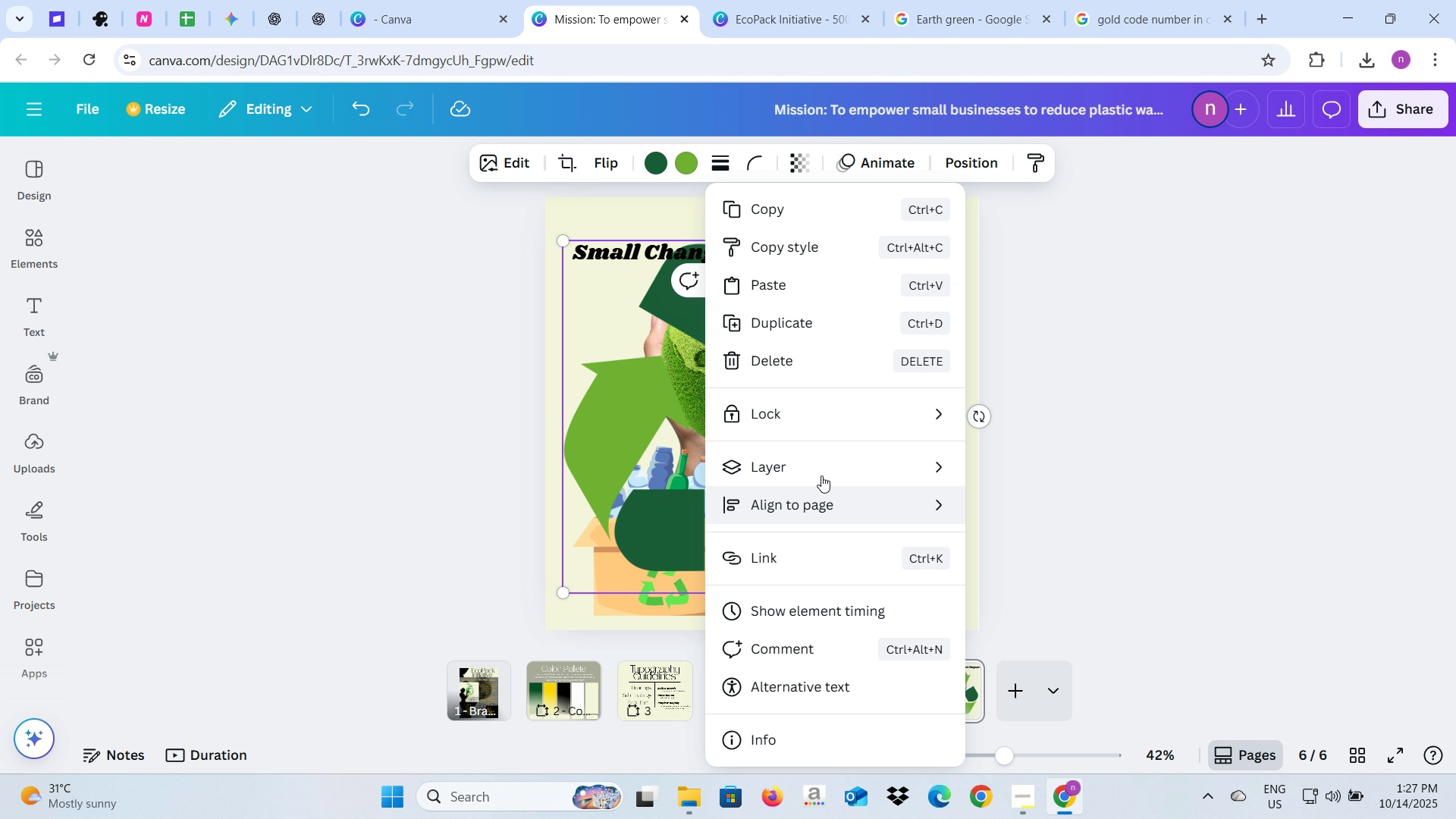 
left_click([824, 469])
 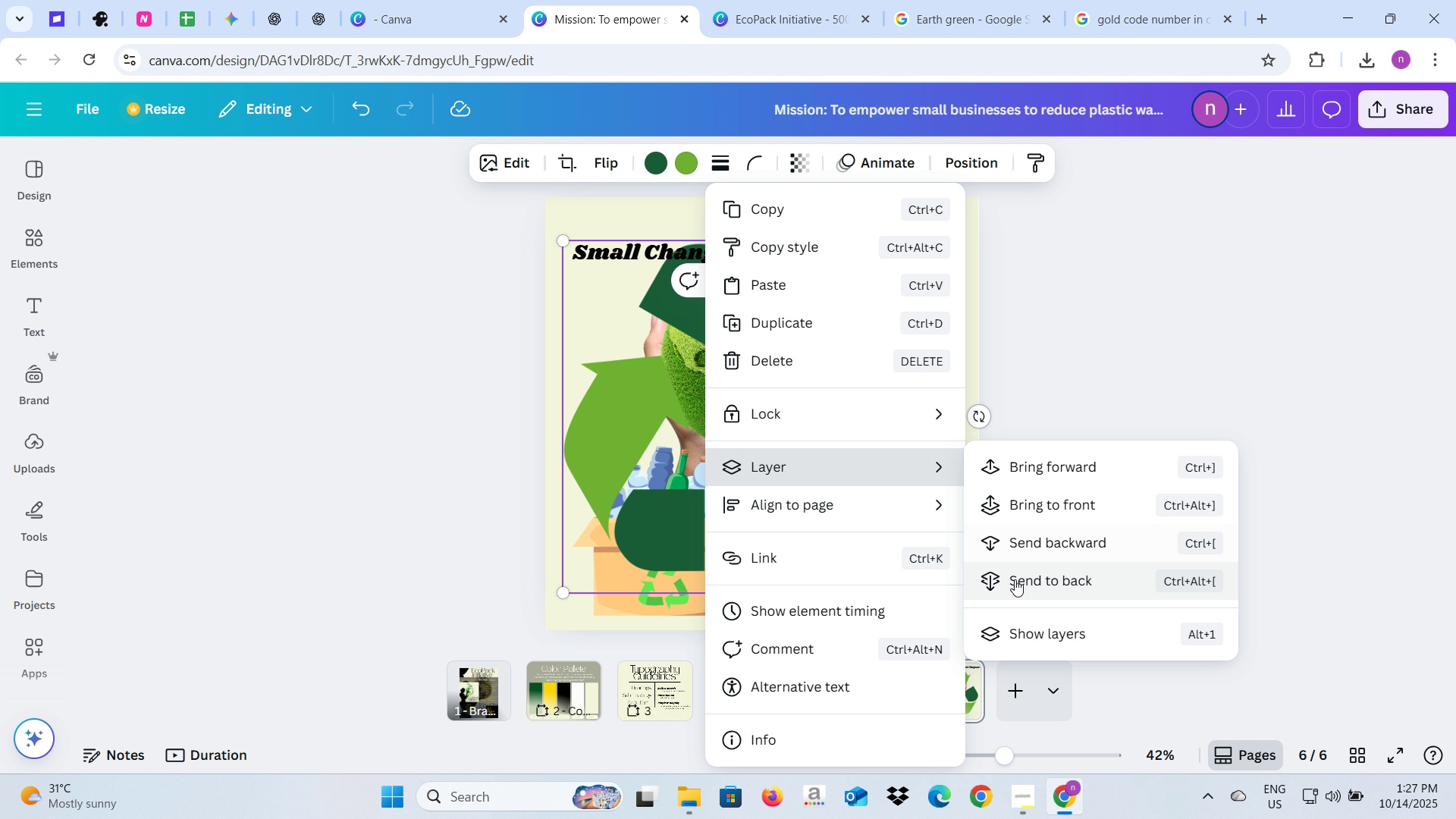 
left_click([1014, 580])
 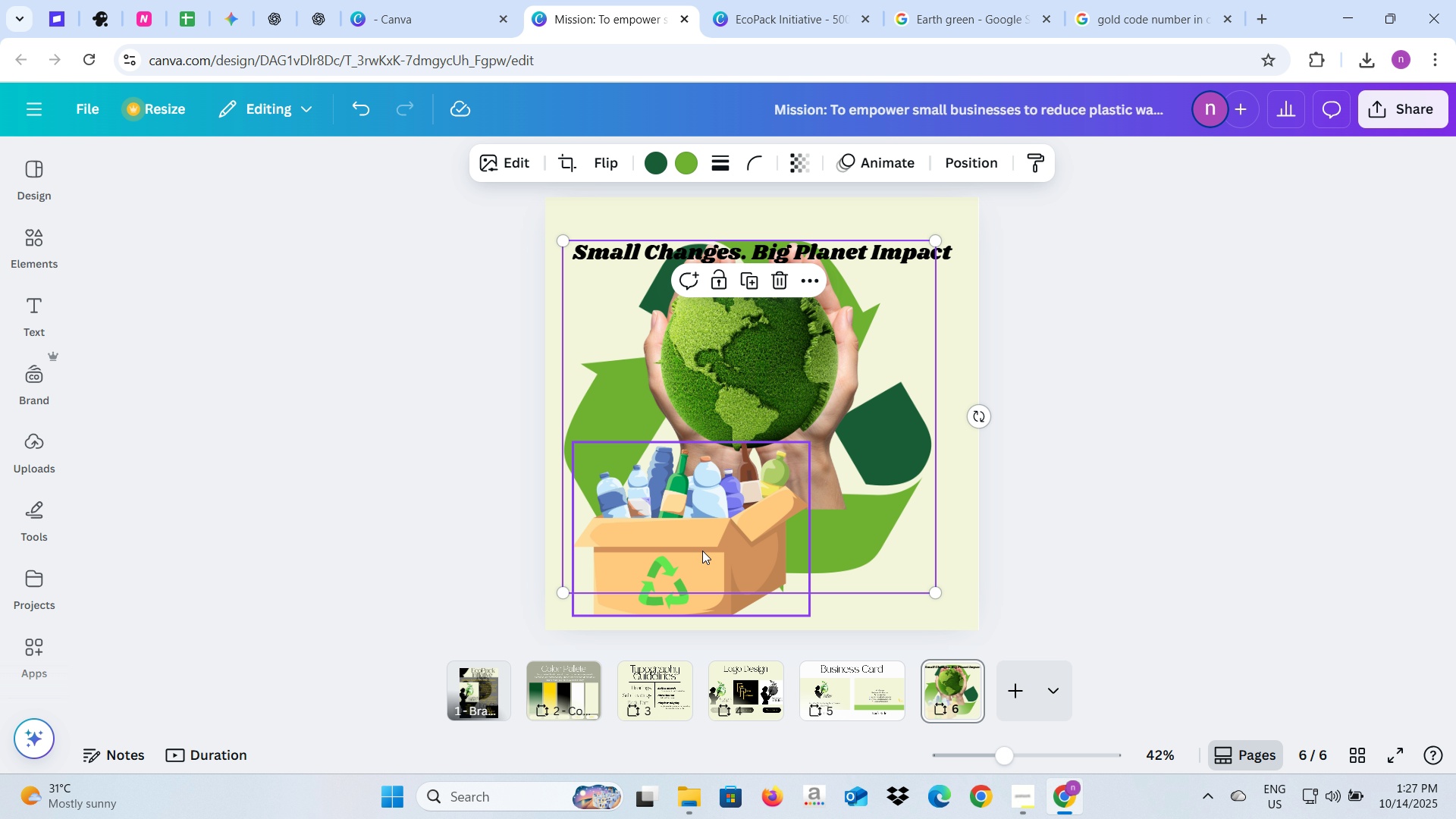 
left_click([701, 551])
 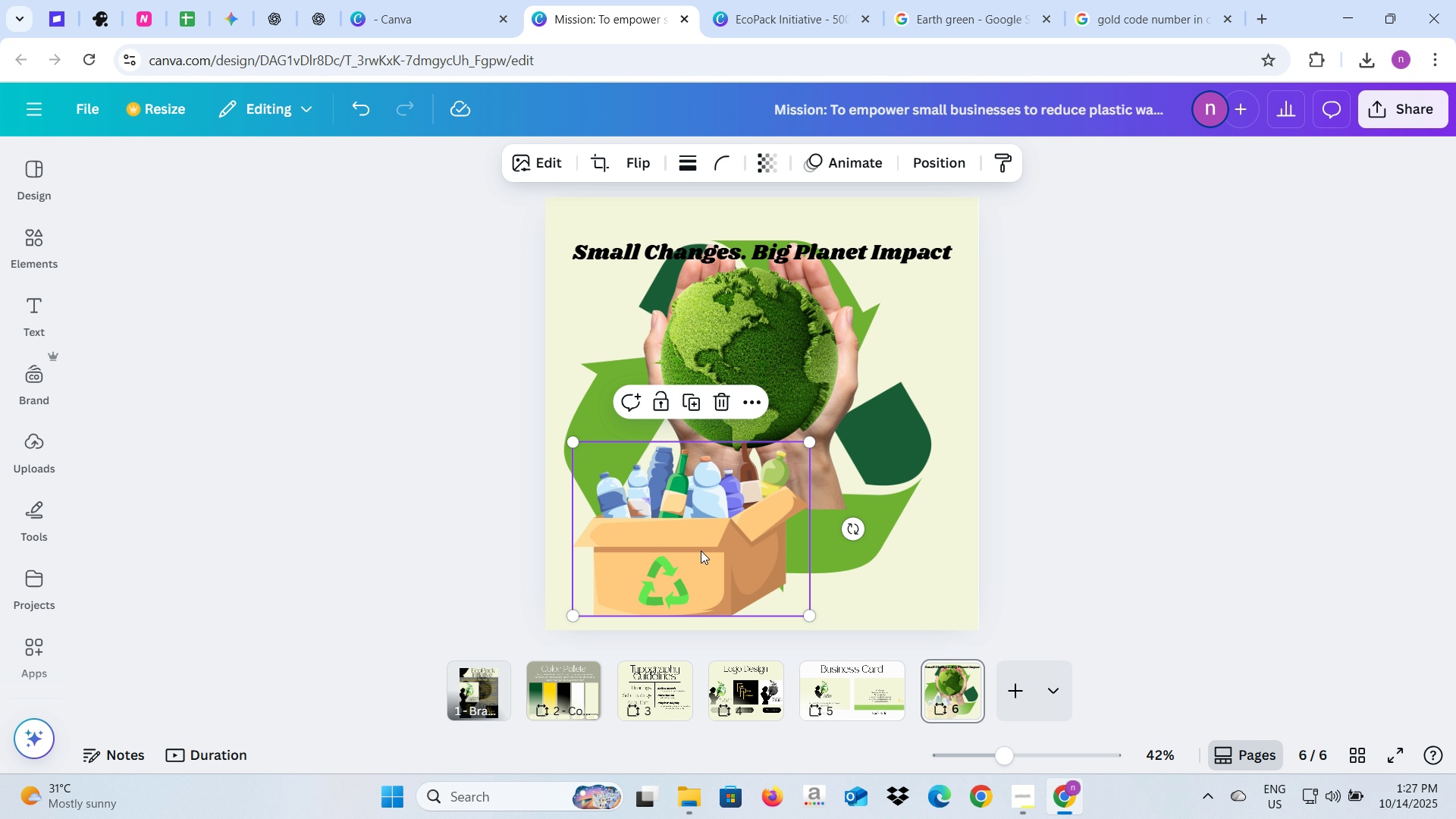 
left_click_drag(start_coordinate=[701, 551], to_coordinate=[752, 544])
 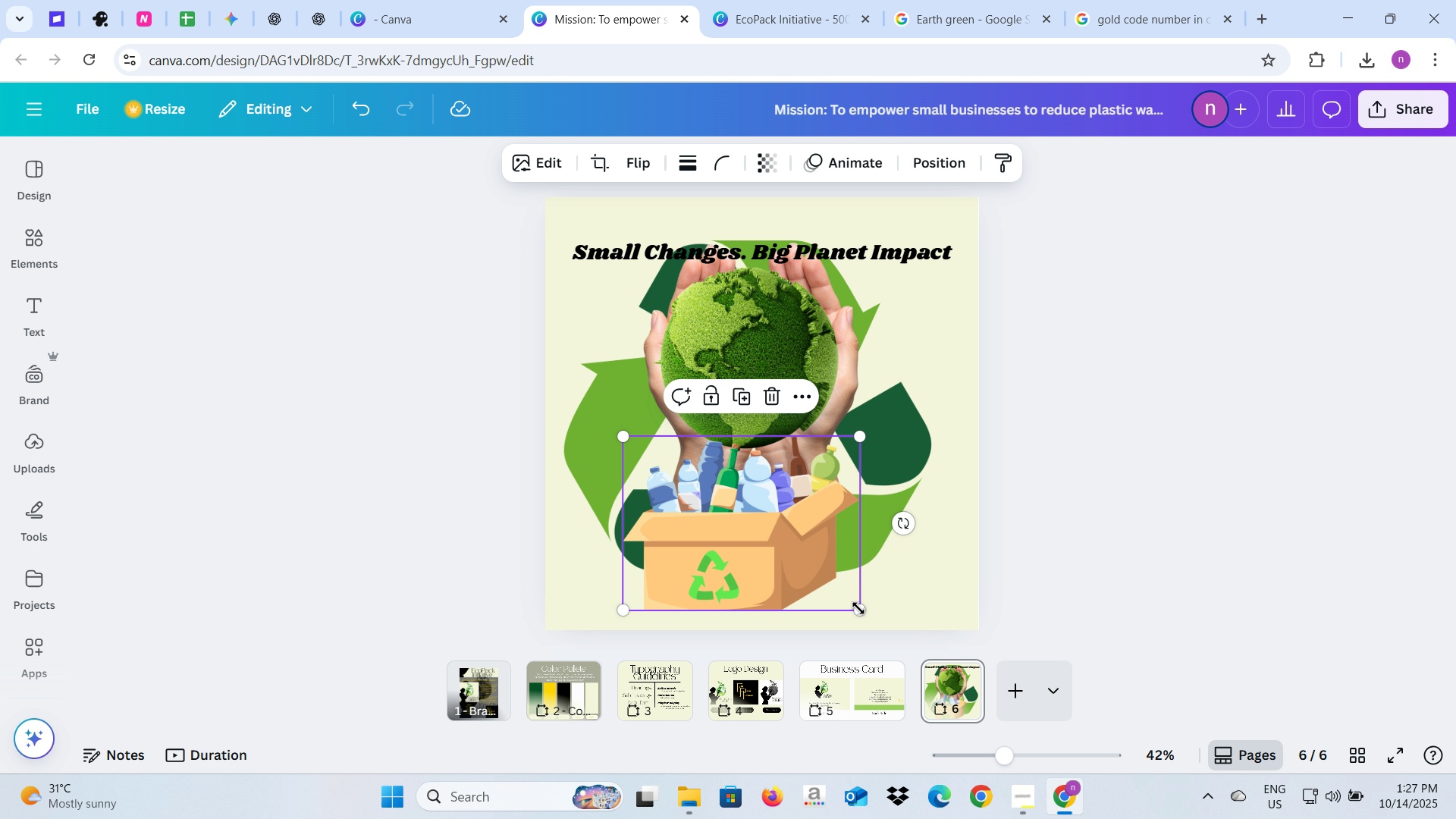 
left_click_drag(start_coordinate=[858, 610], to_coordinate=[868, 617])
 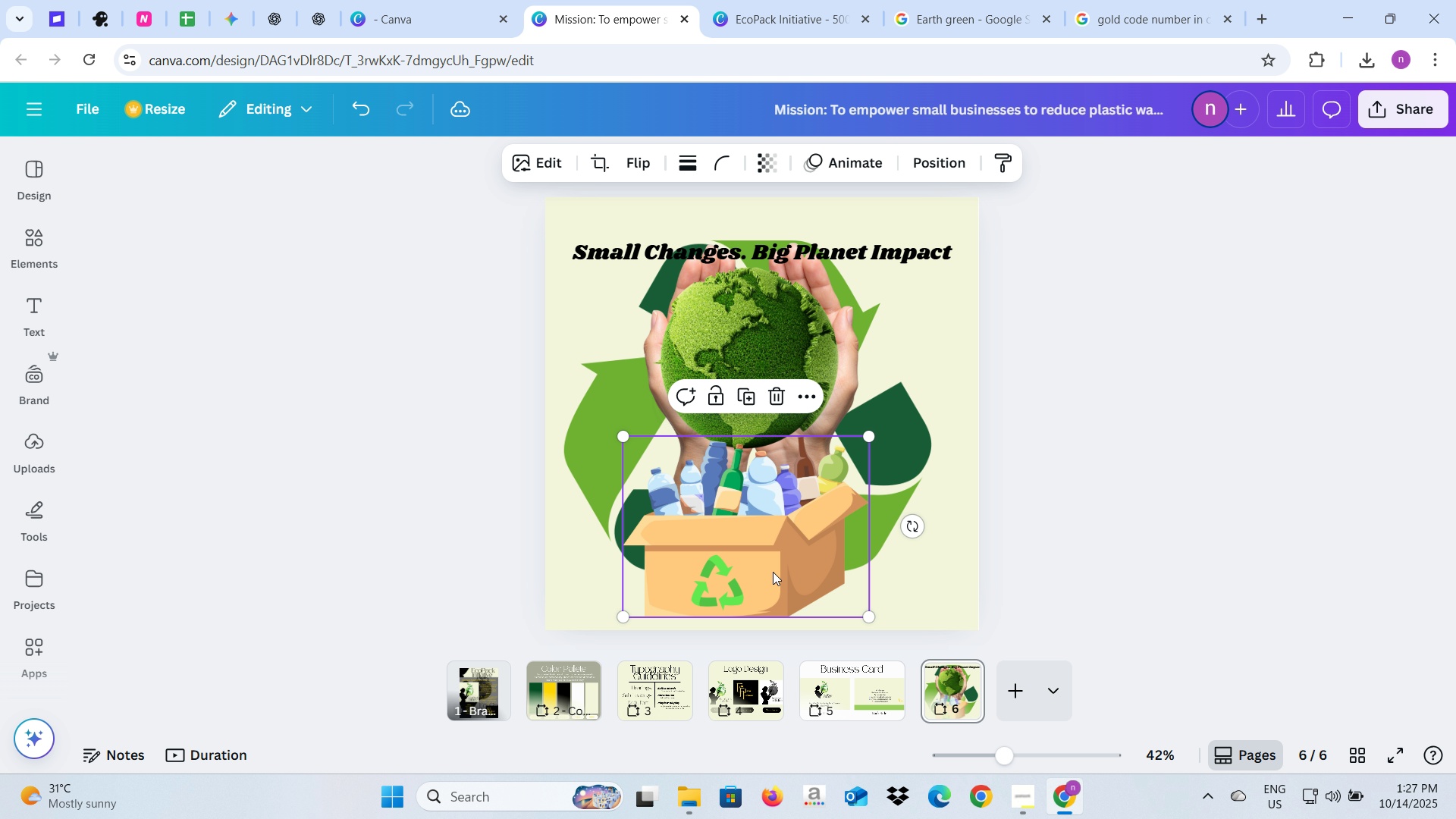 
left_click_drag(start_coordinate=[770, 572], to_coordinate=[775, 572])
 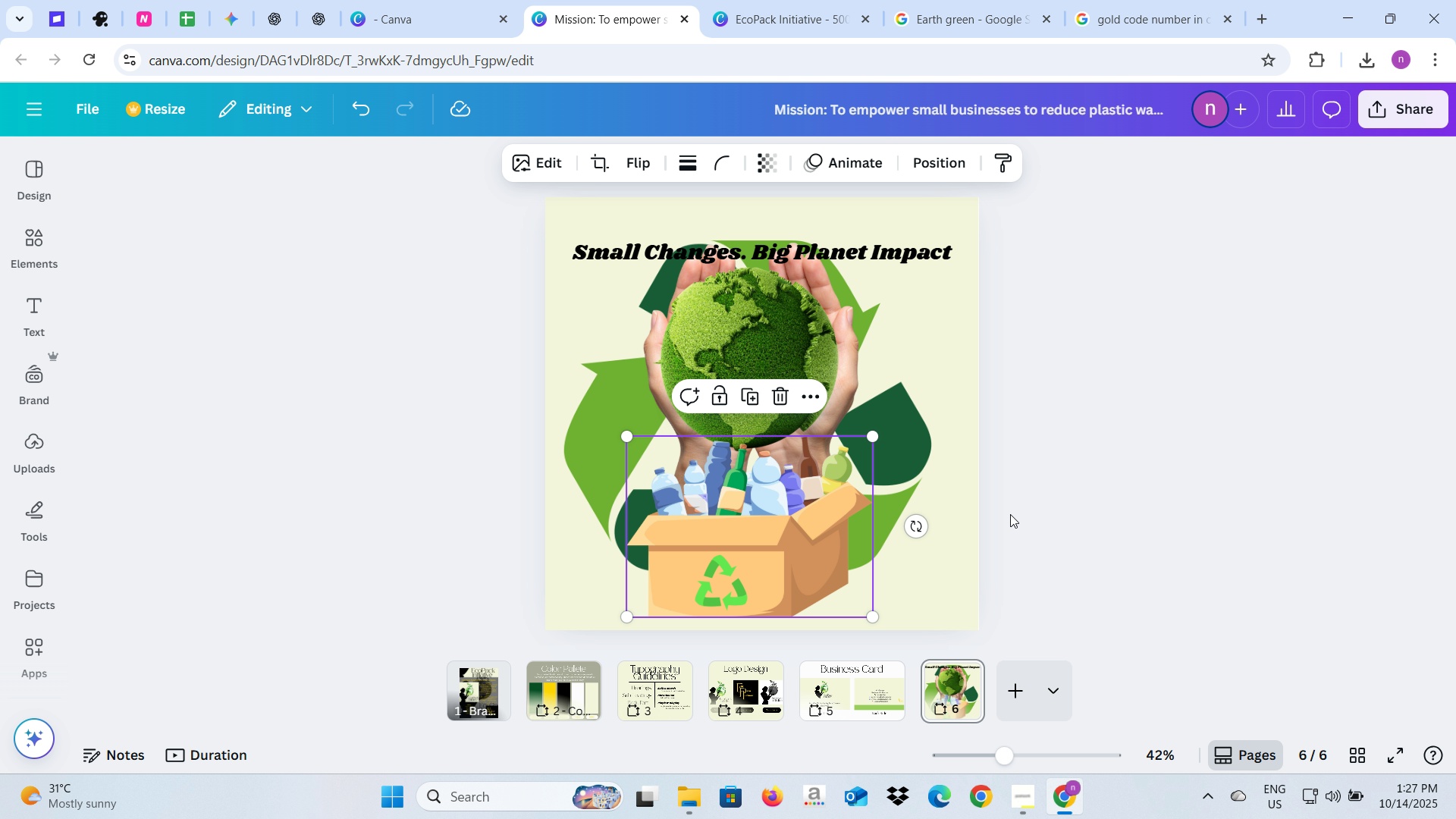 
left_click([1010, 514])
 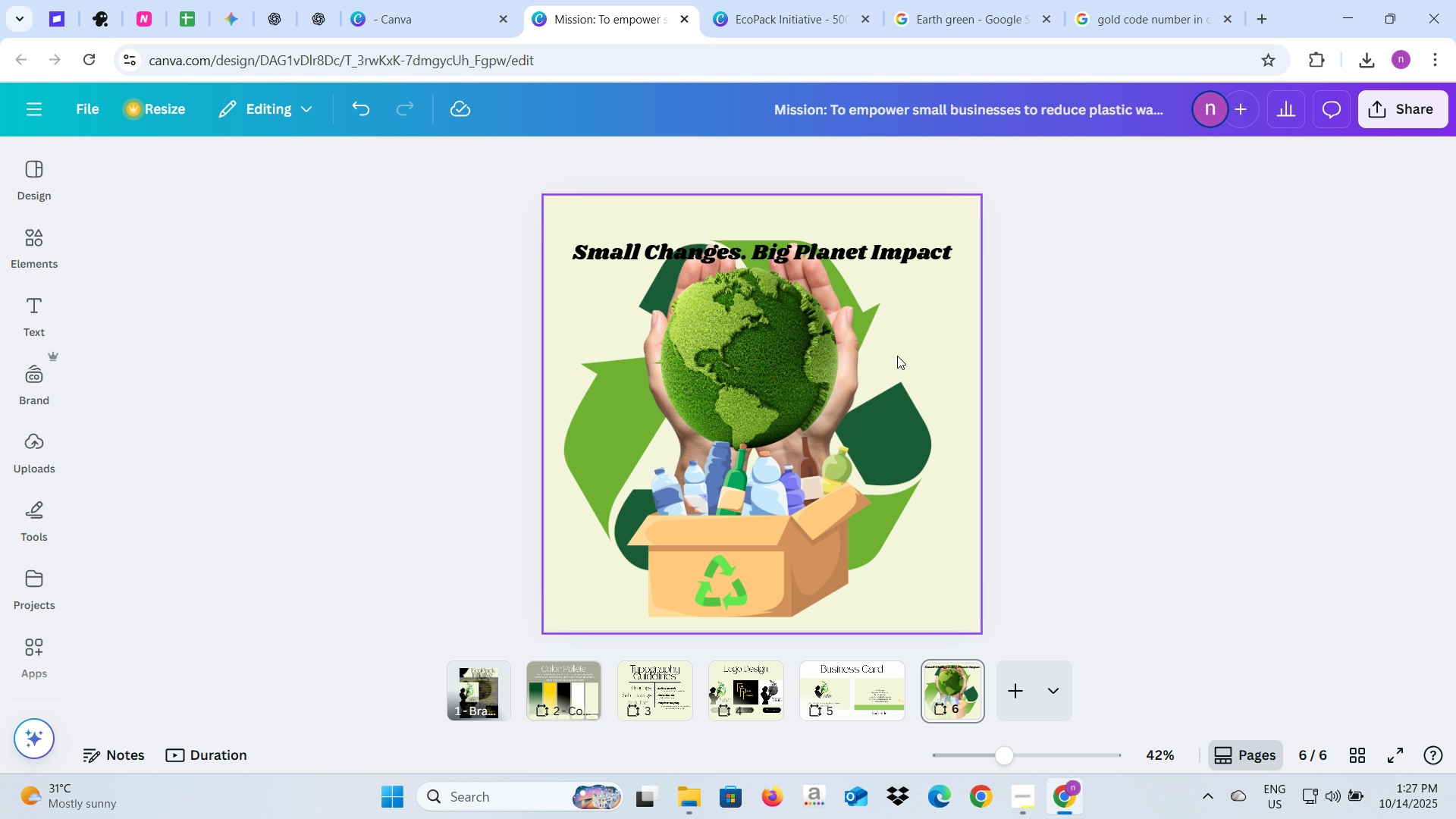 
left_click([859, 262])
 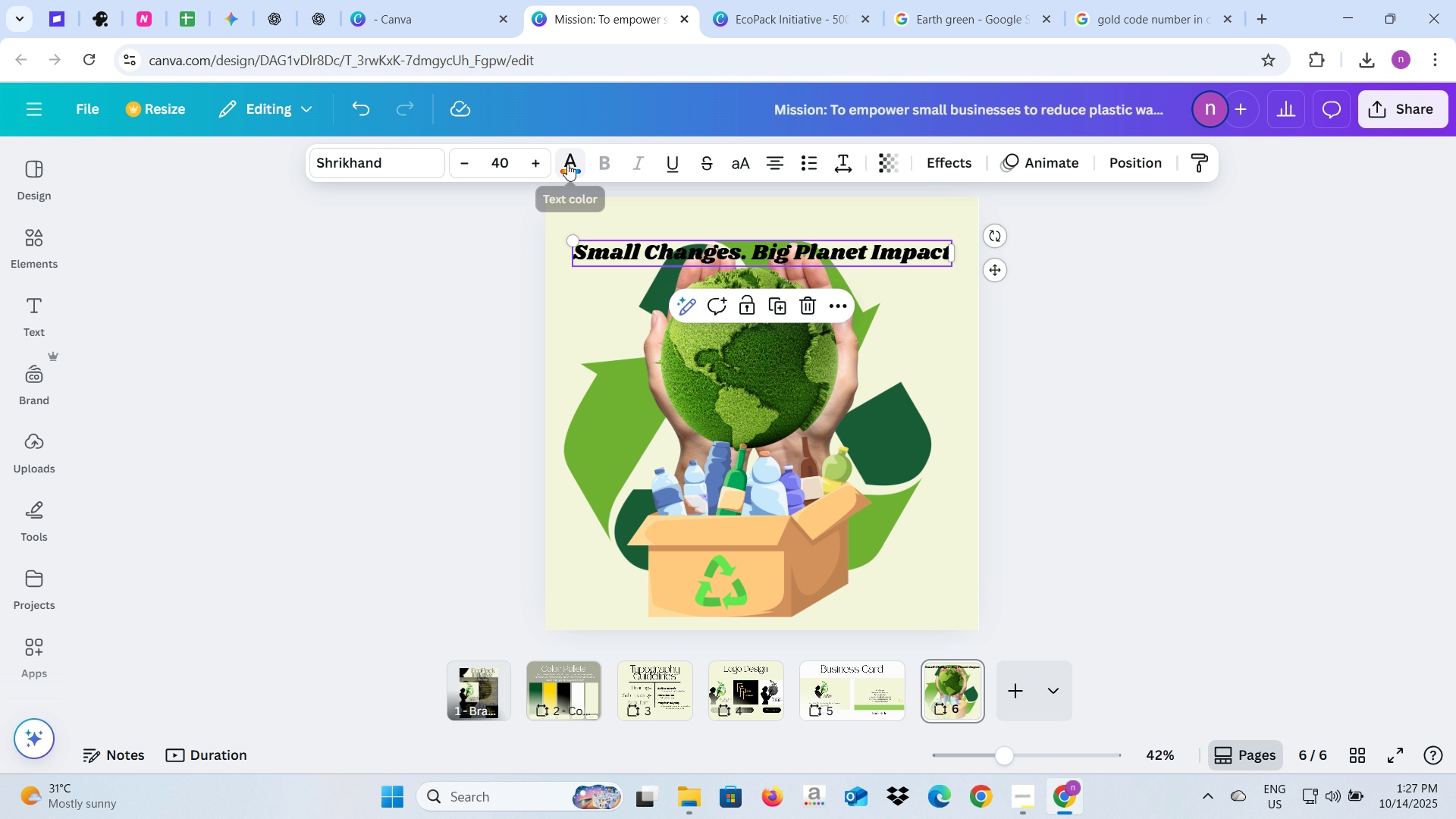 
left_click([567, 164])
 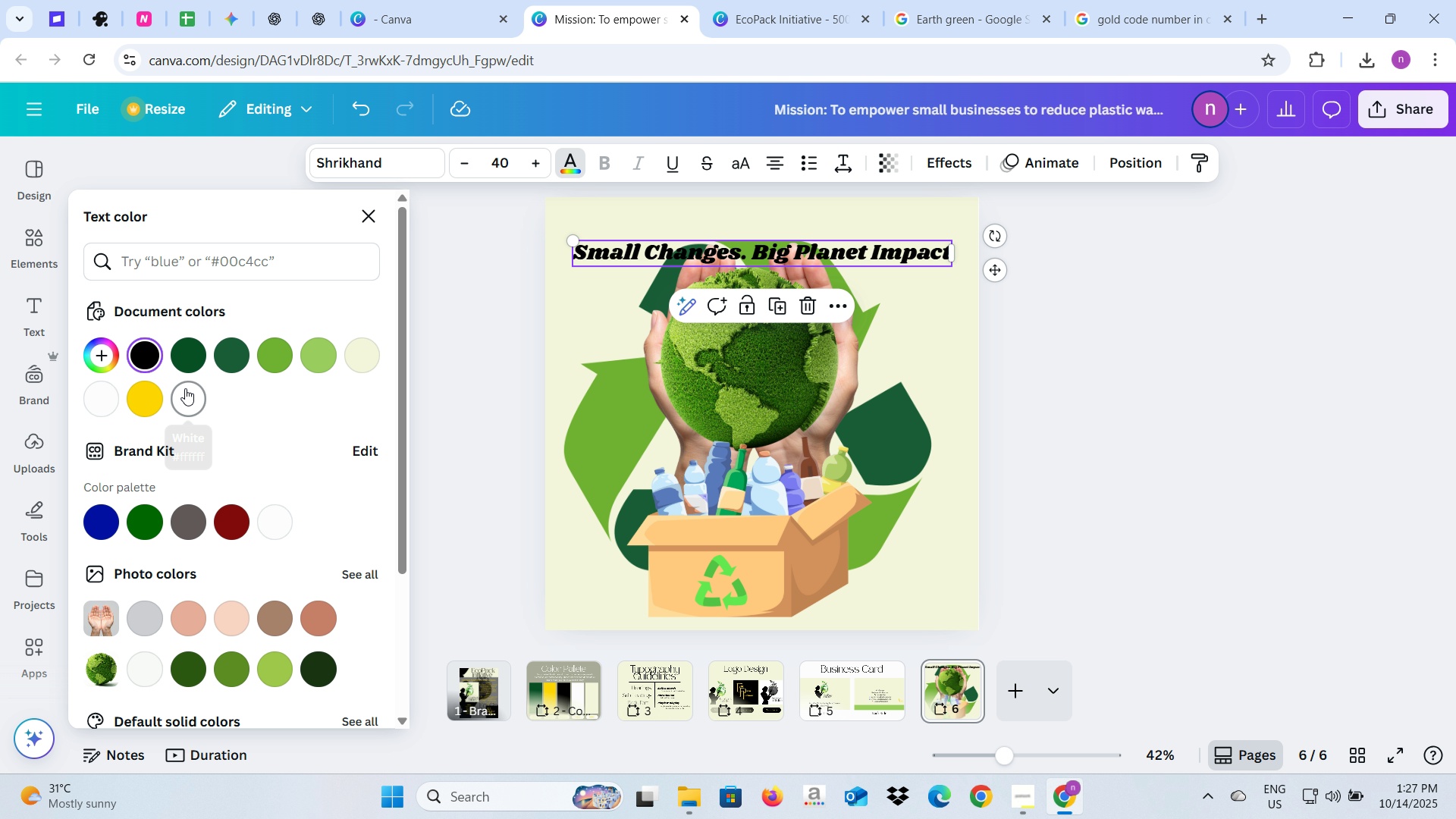 
left_click([184, 388])
 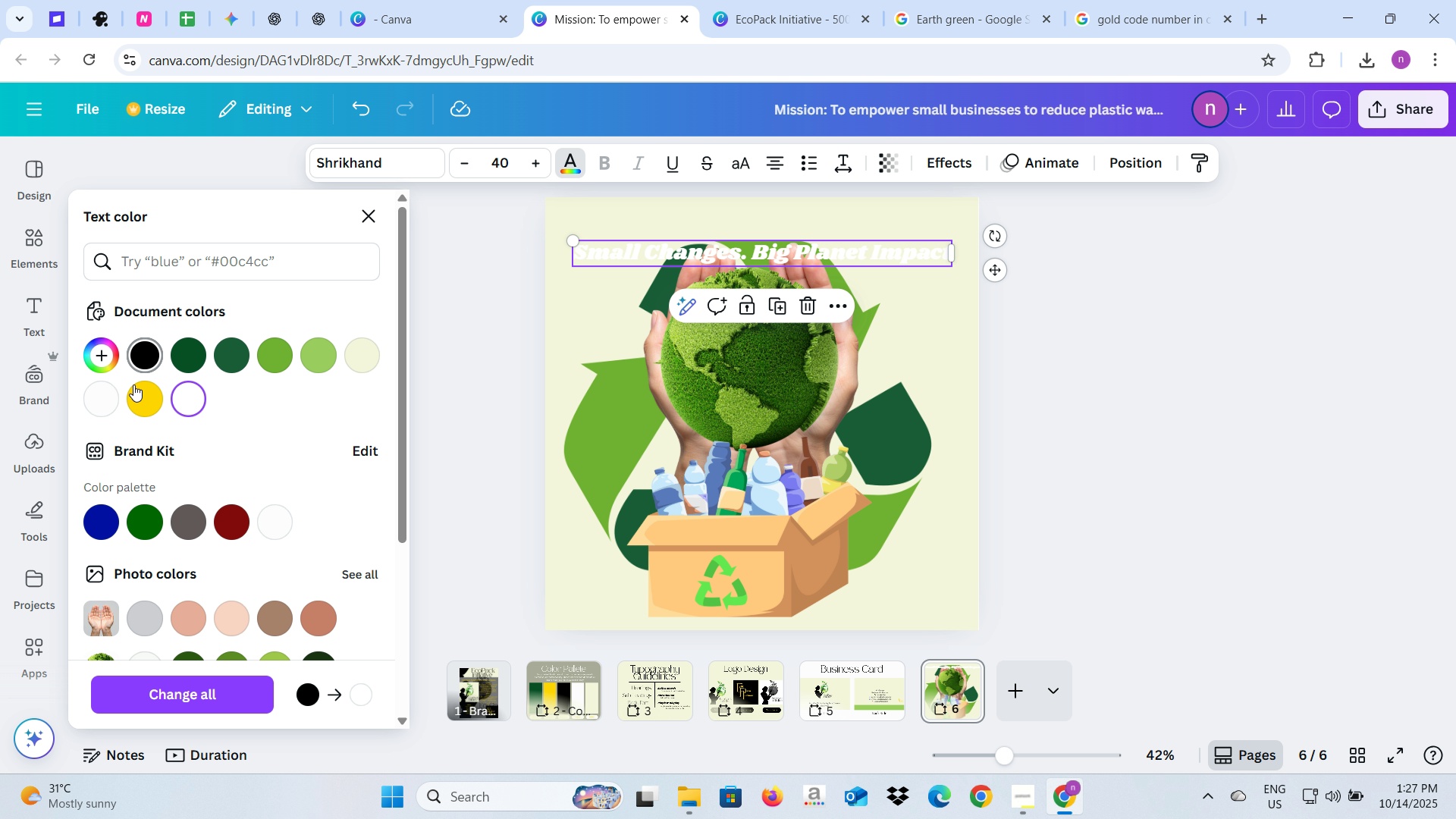 
left_click([132, 389])
 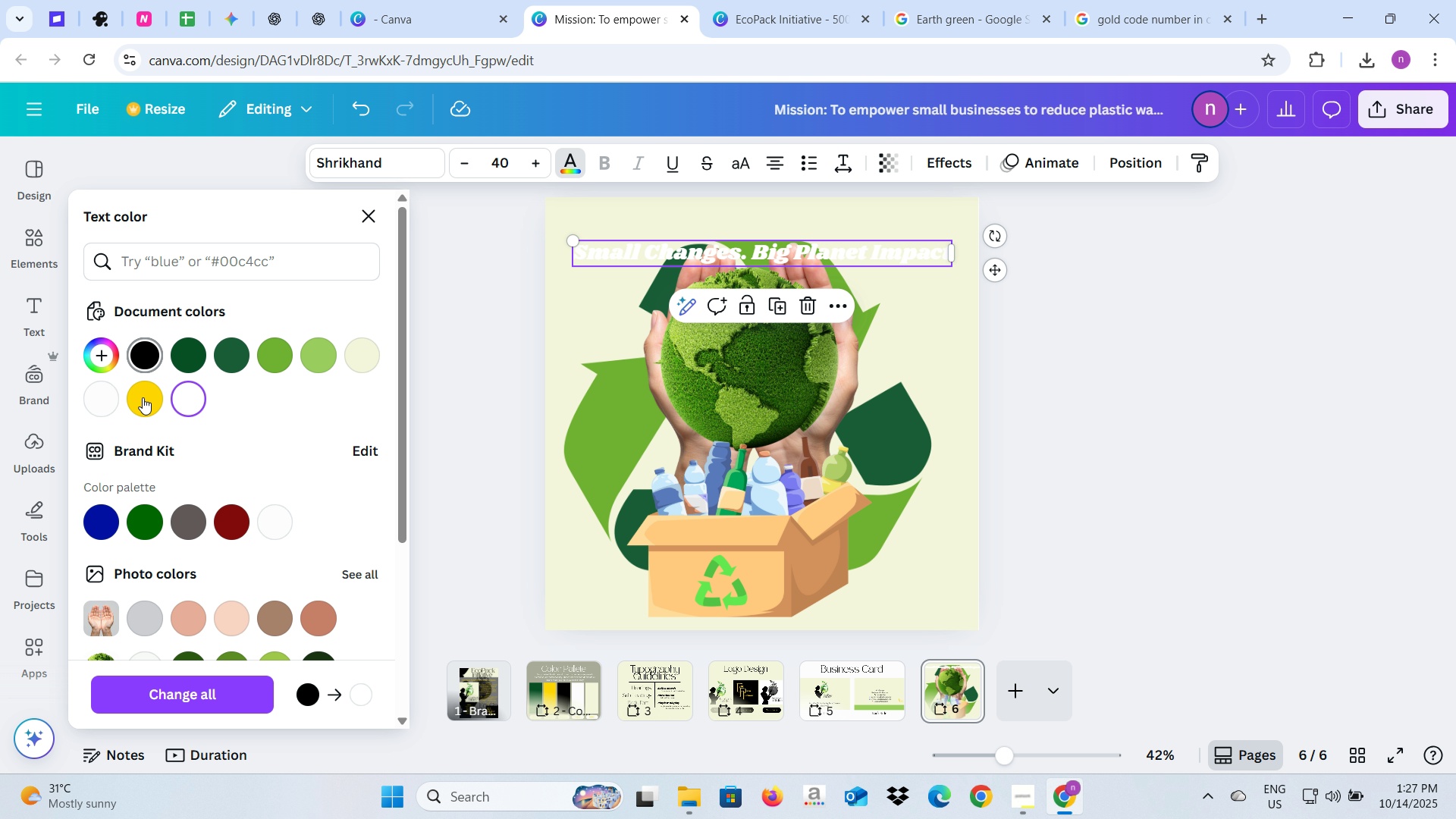 
left_click([143, 397])
 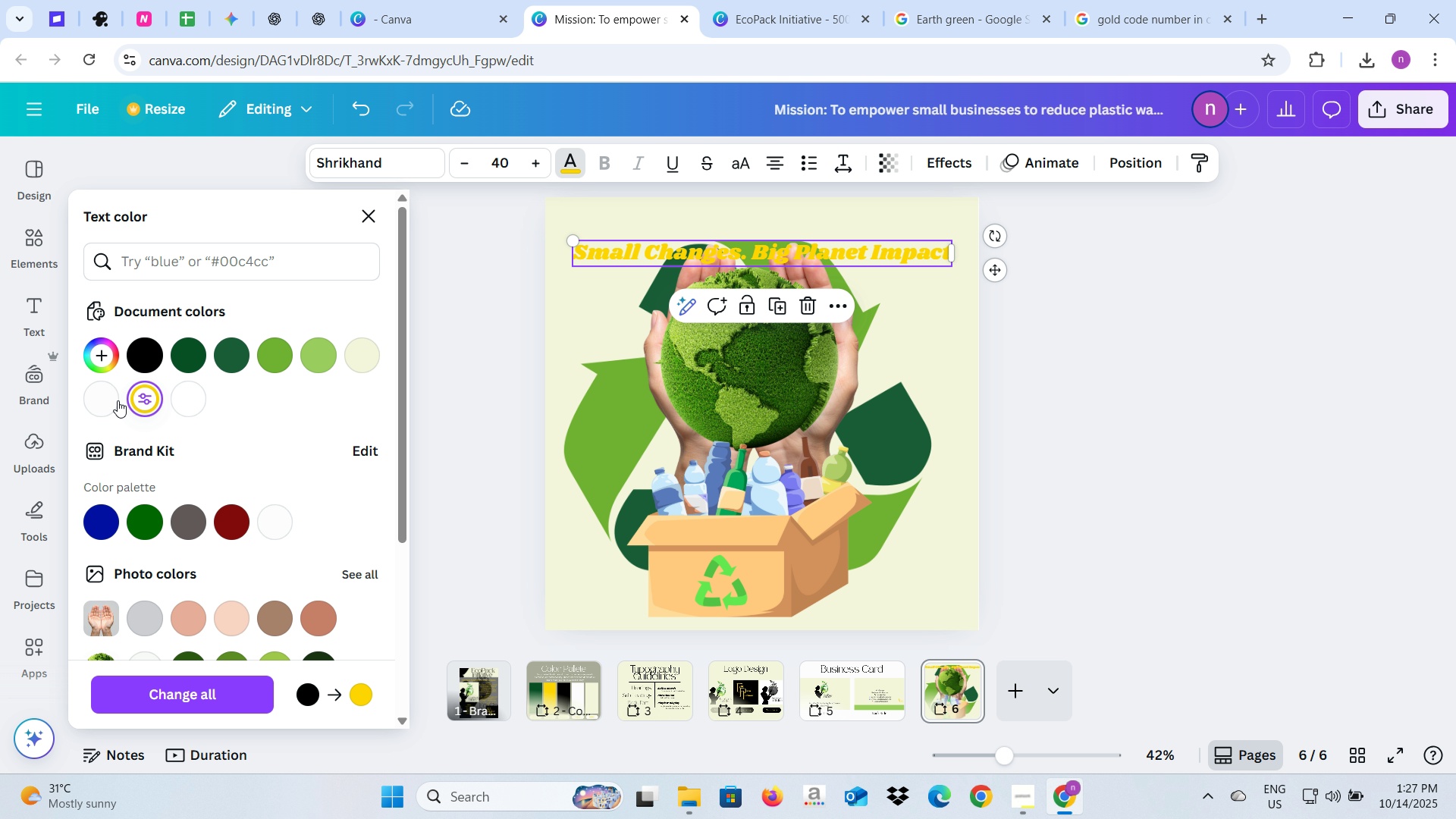 
left_click([140, 352])
 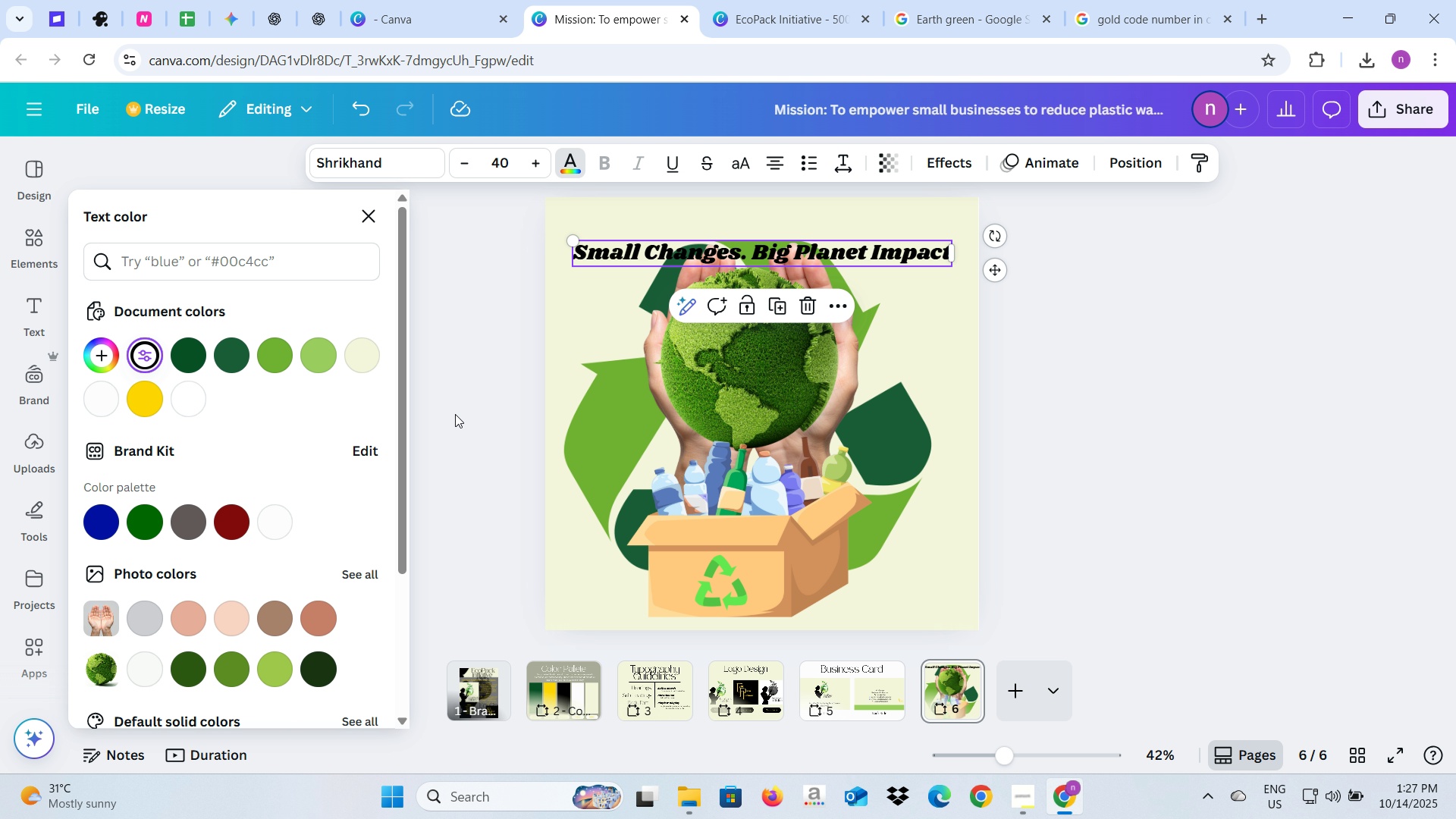 
left_click([455, 418])
 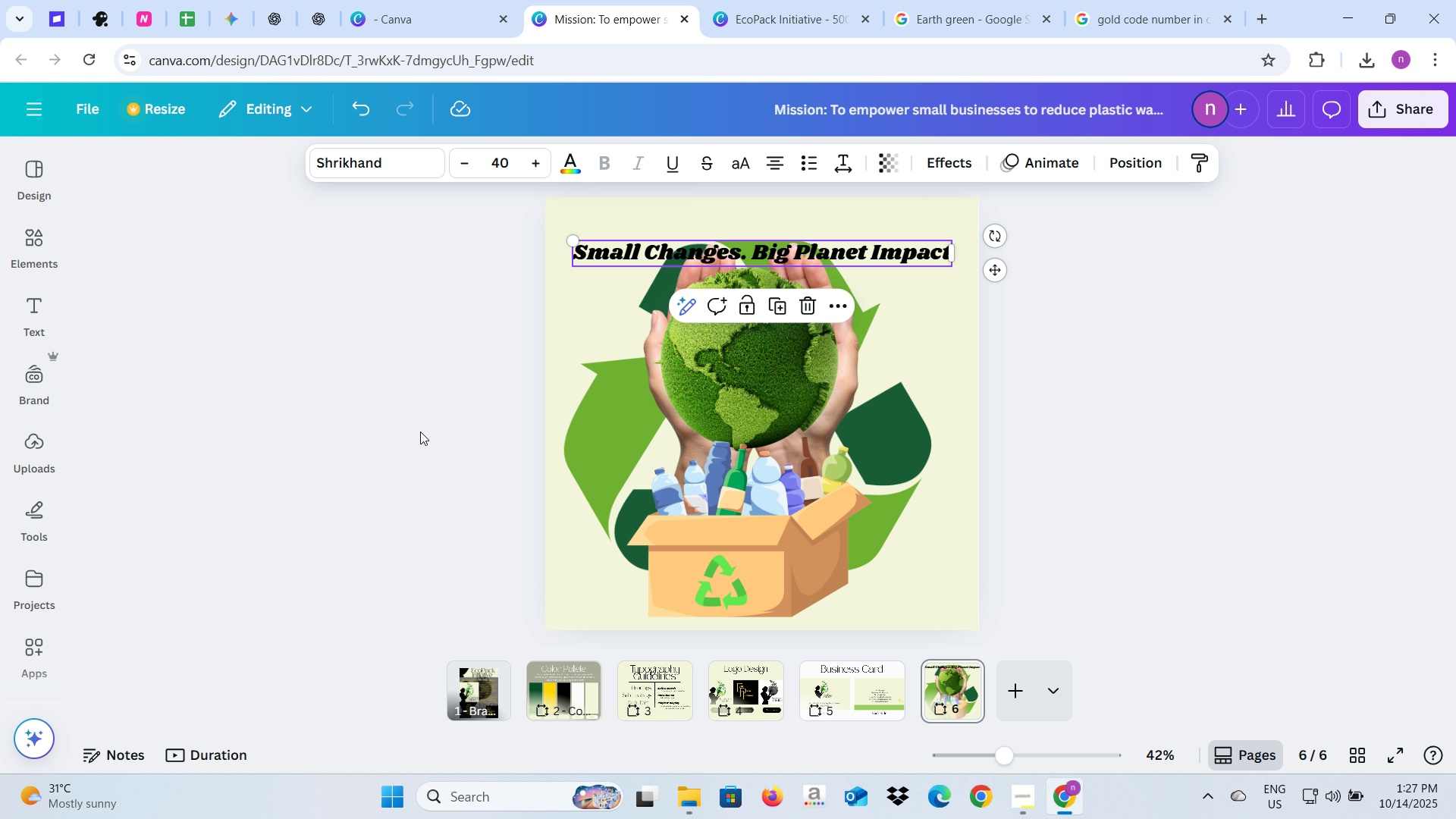 
left_click([420, 431])
 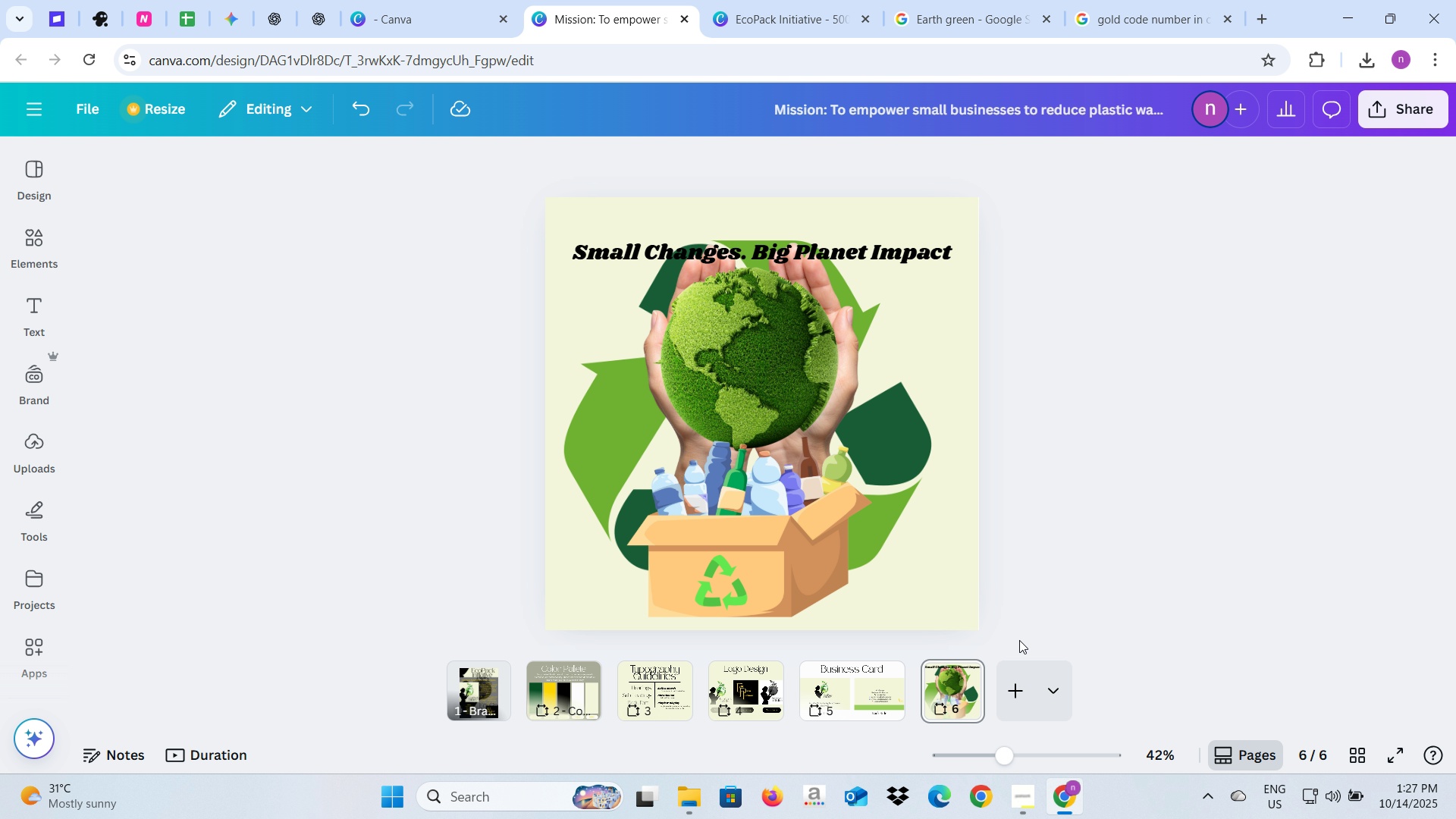 
left_click([1011, 700])
 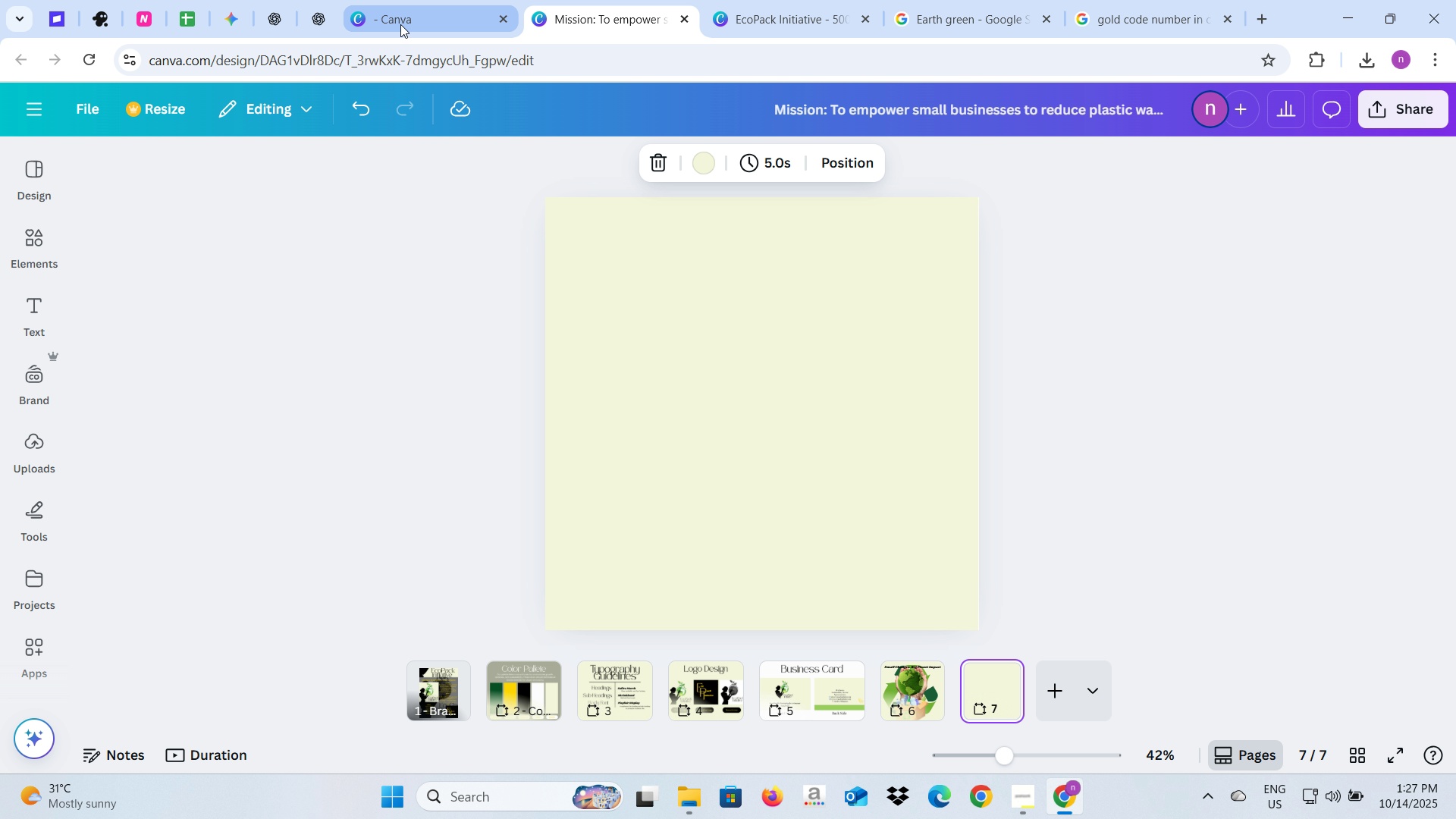 
left_click([303, 18])
 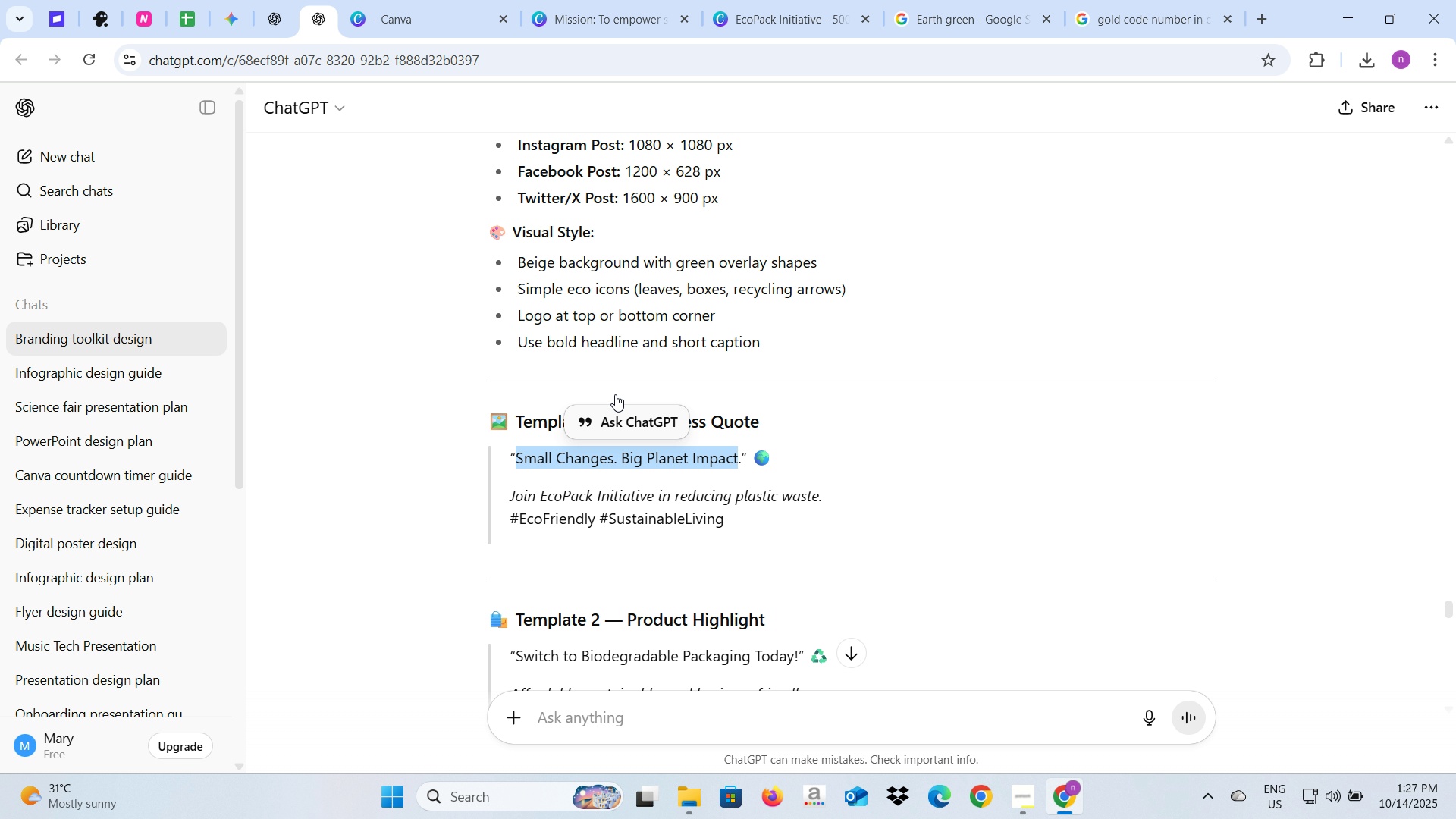 
scroll: coordinate [615, 409], scroll_direction: up, amount: 2.0
 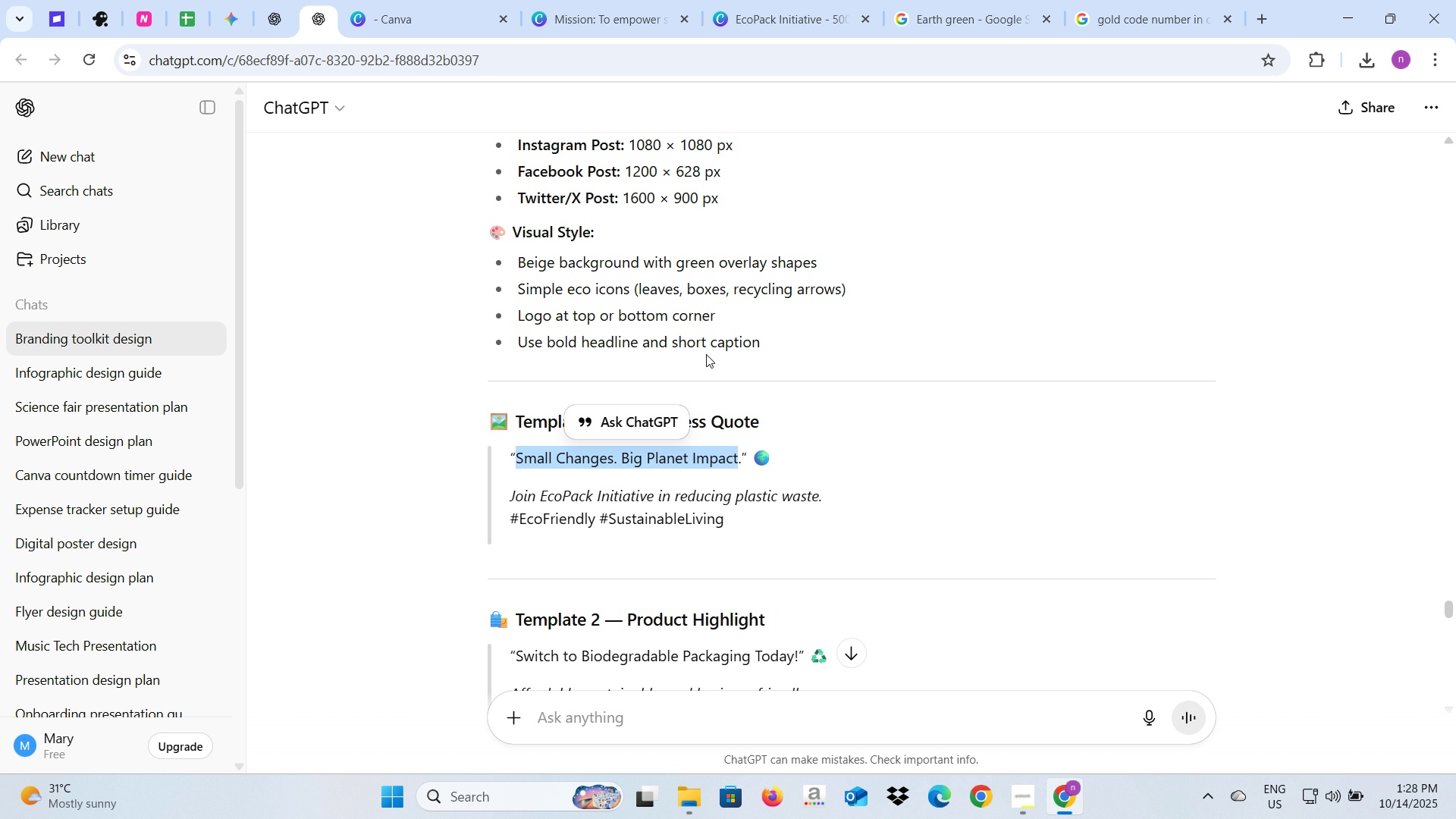 
wait(6.19)
 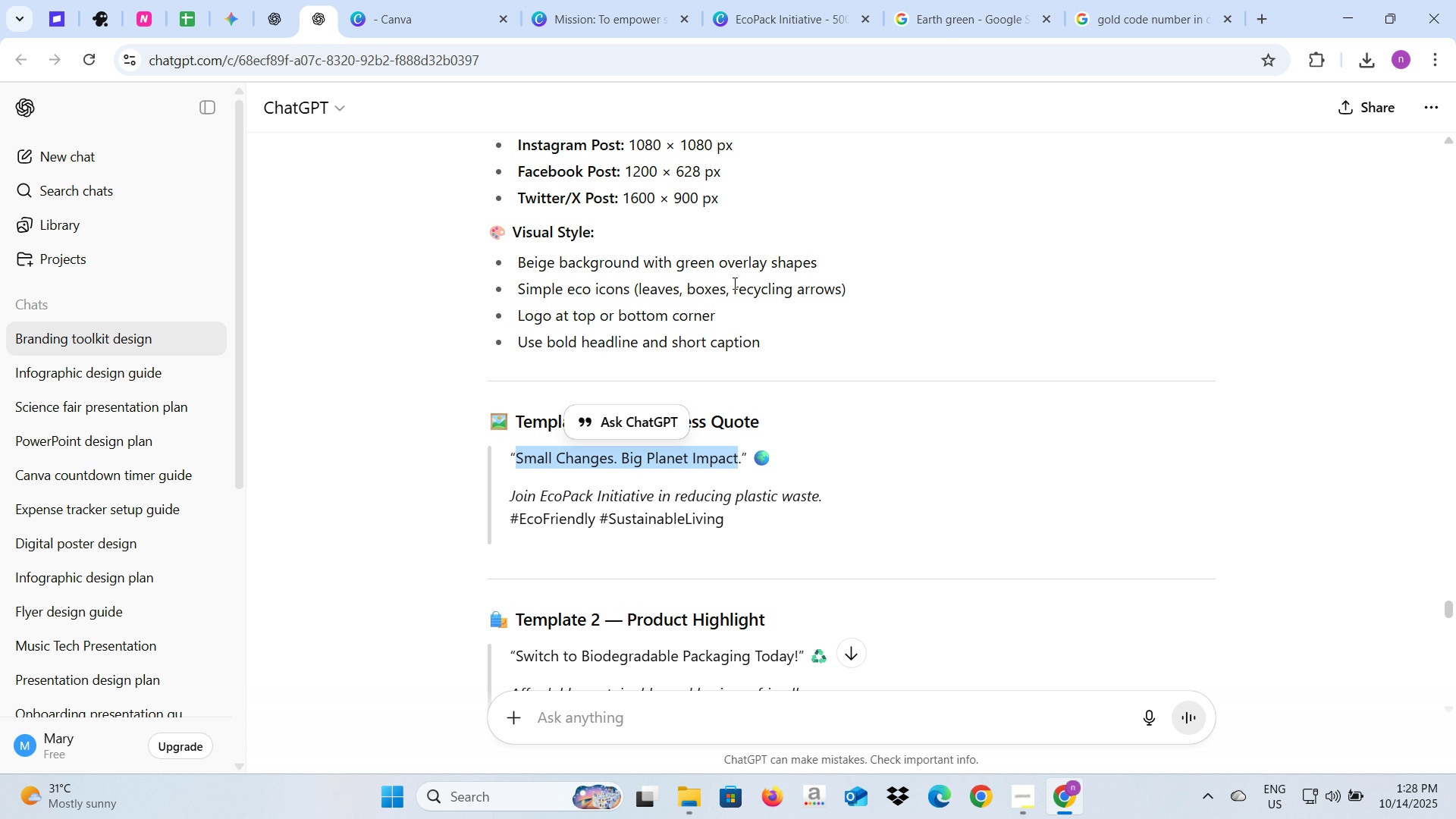 
left_click([764, 0])
 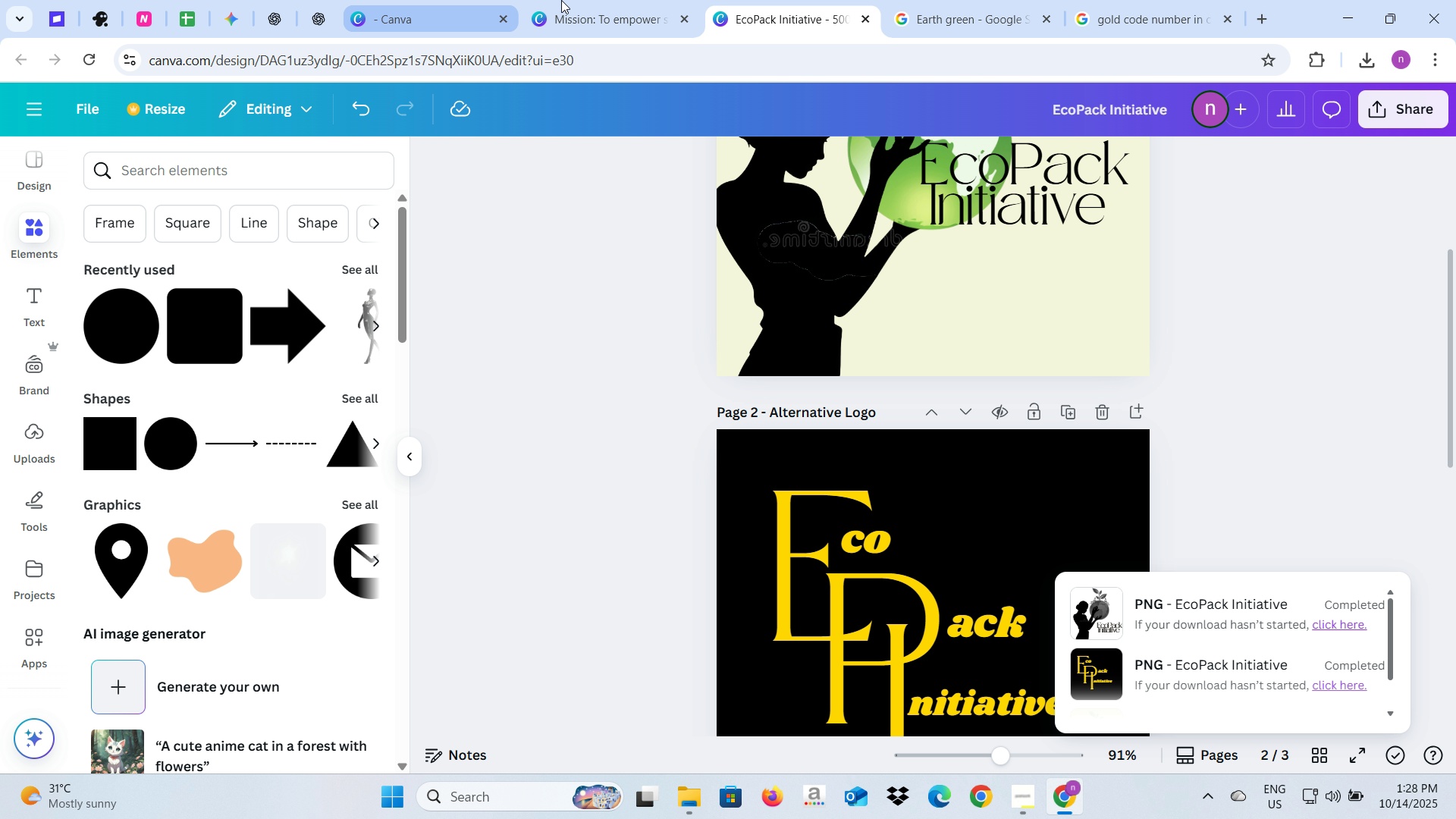 
left_click([572, 0])
 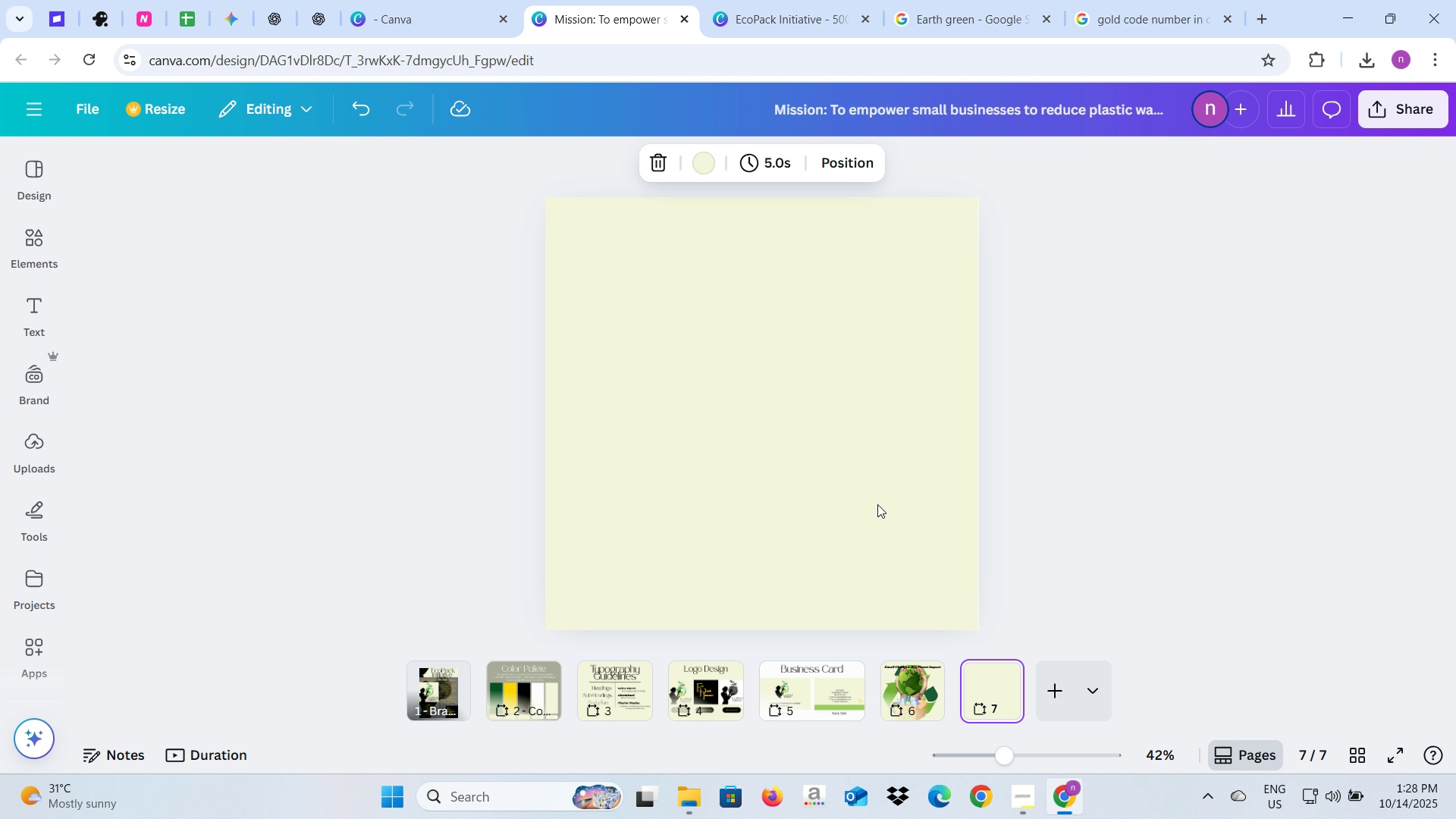 
right_click([877, 504])
 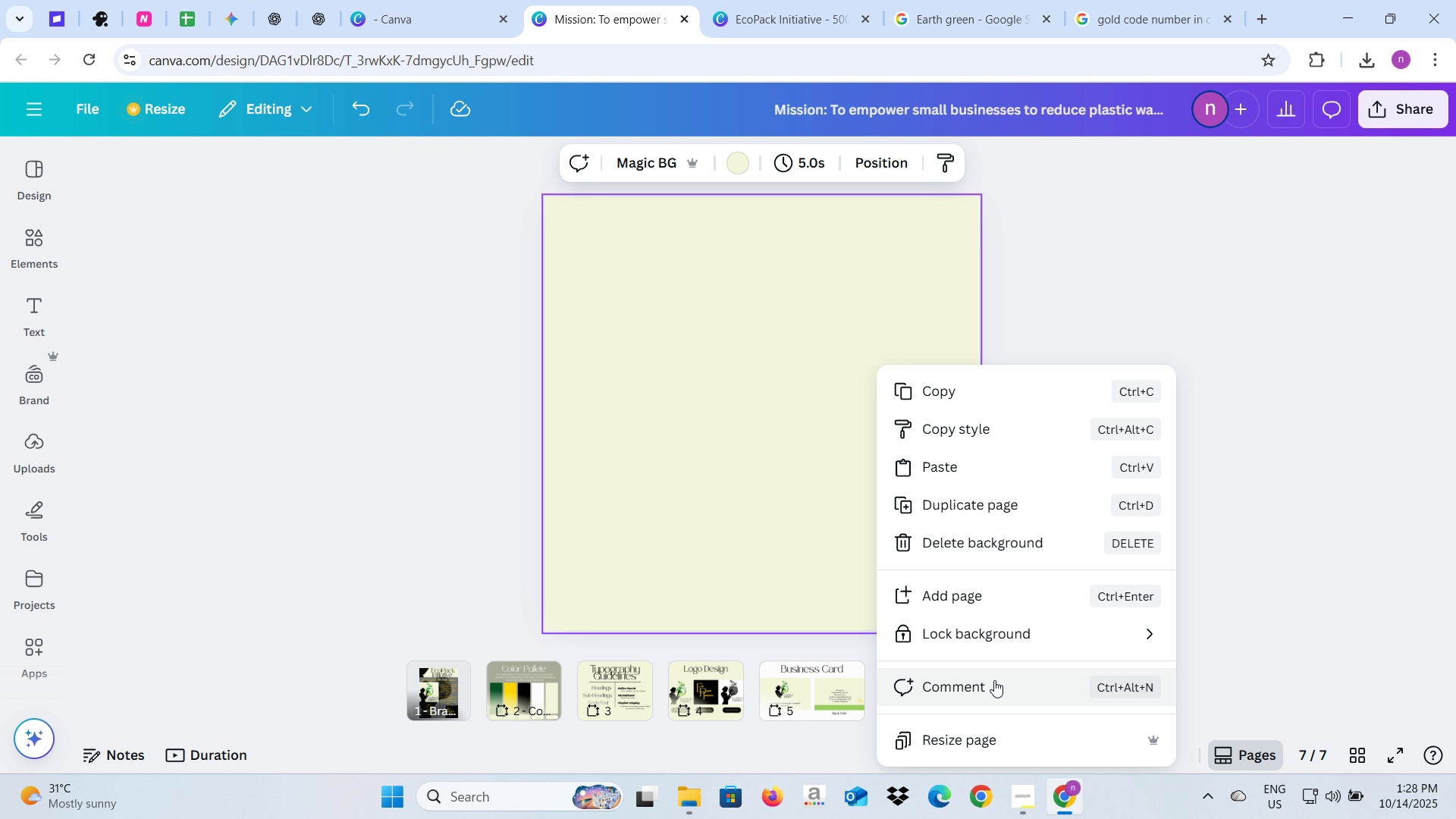 
left_click([984, 735])
 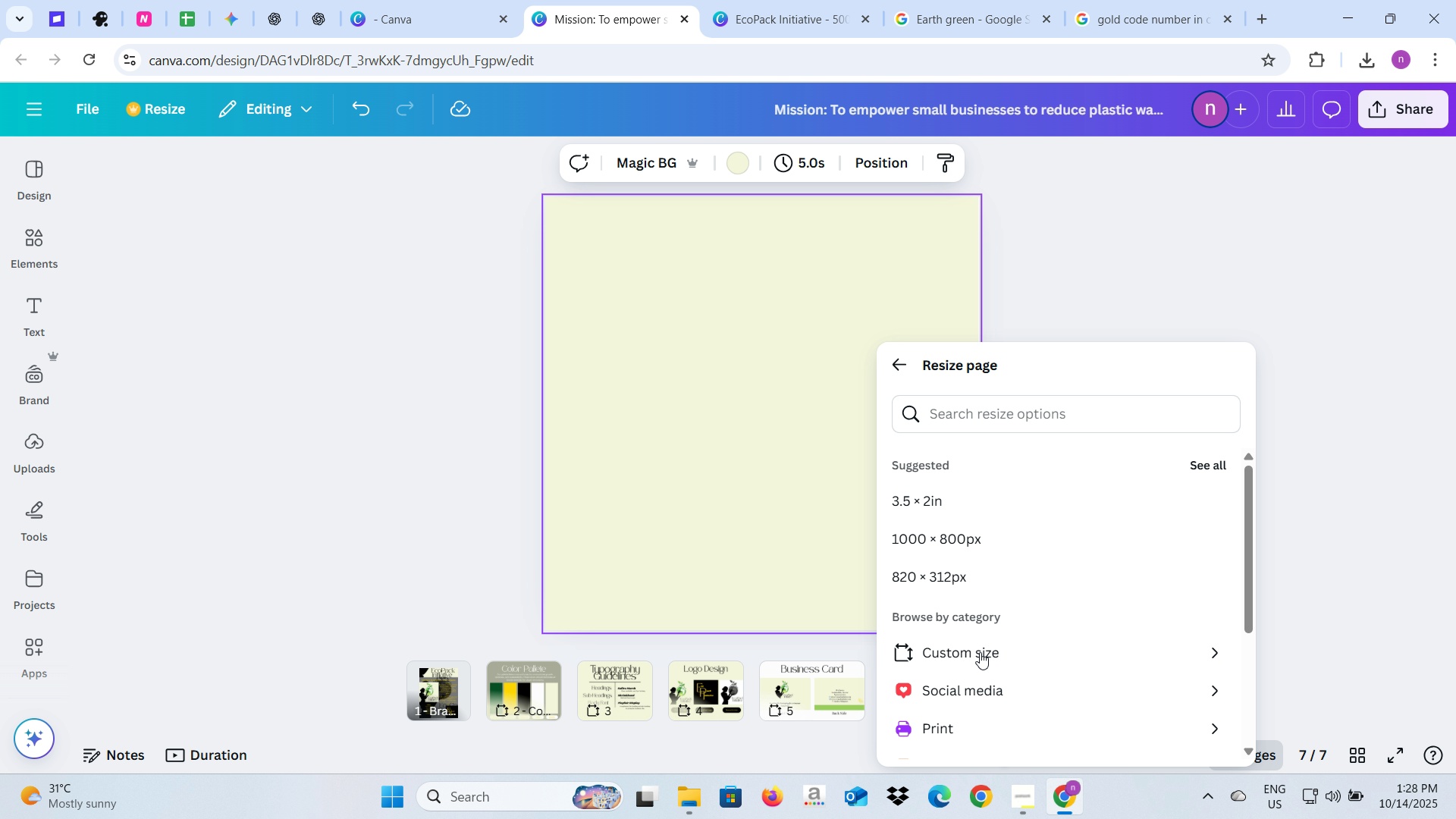 
left_click([980, 654])
 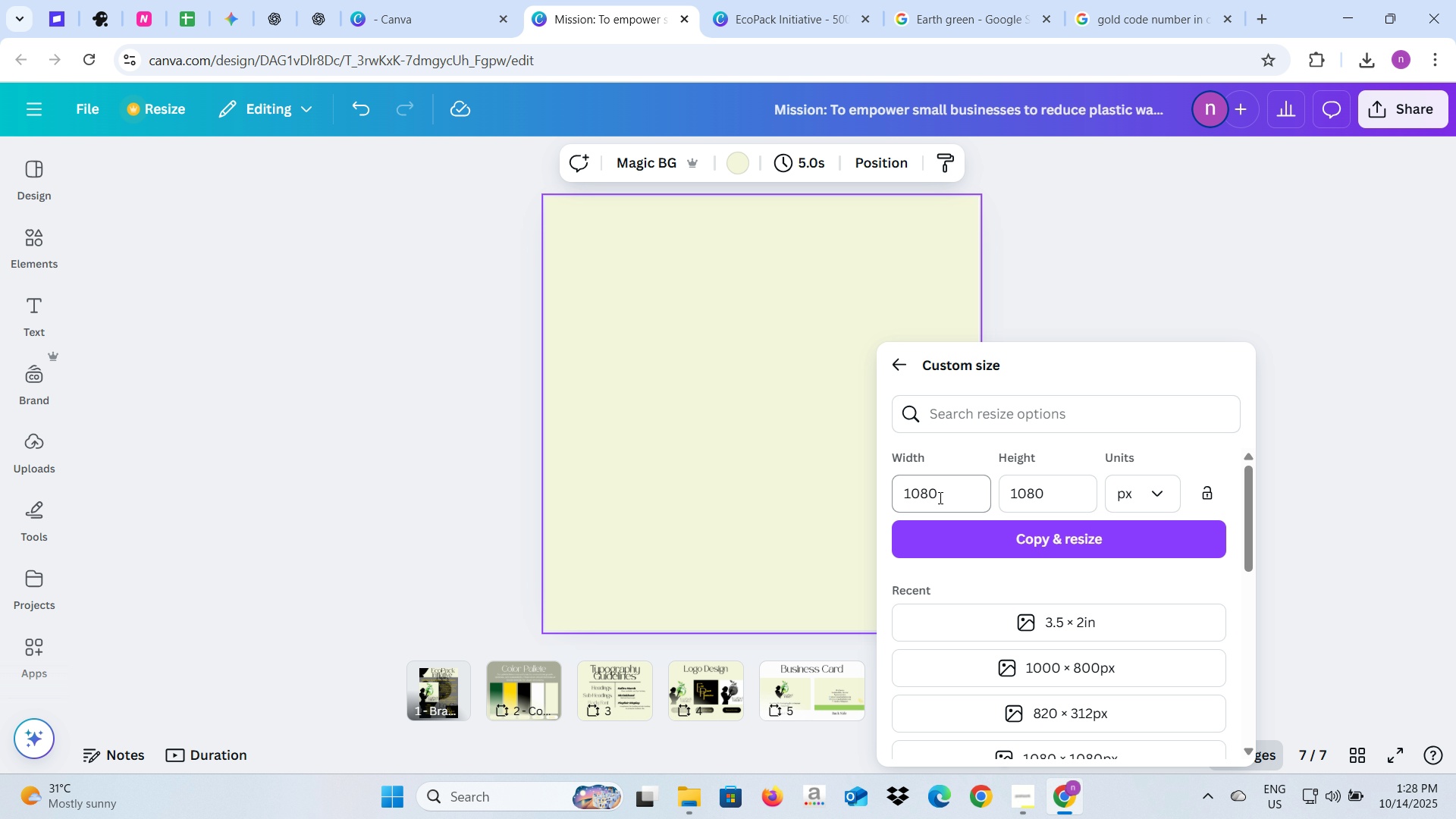 
left_click_drag(start_coordinate=[939, 497], to_coordinate=[908, 503])
 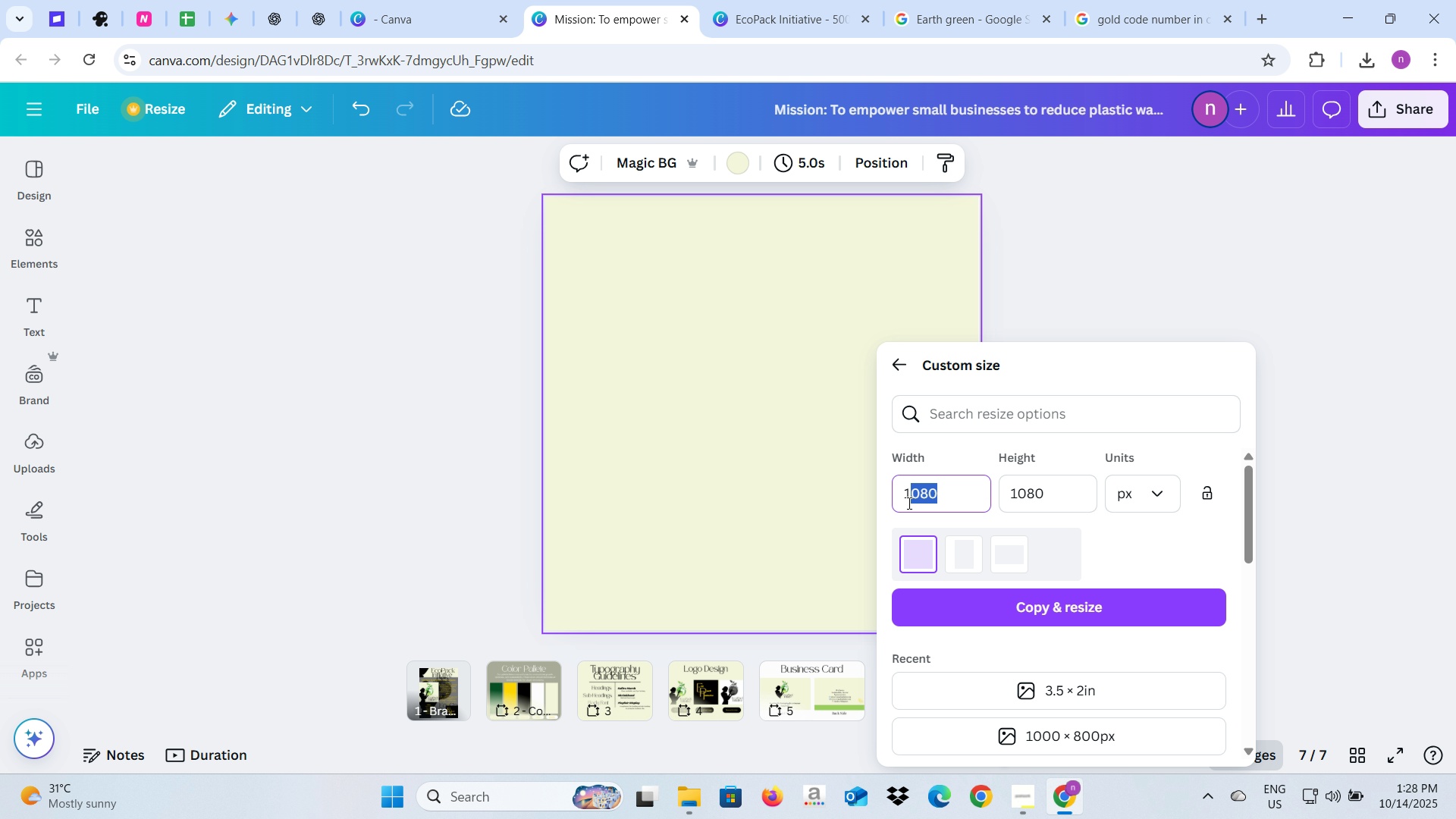 
type(200)
key(Tab)
type(628)
 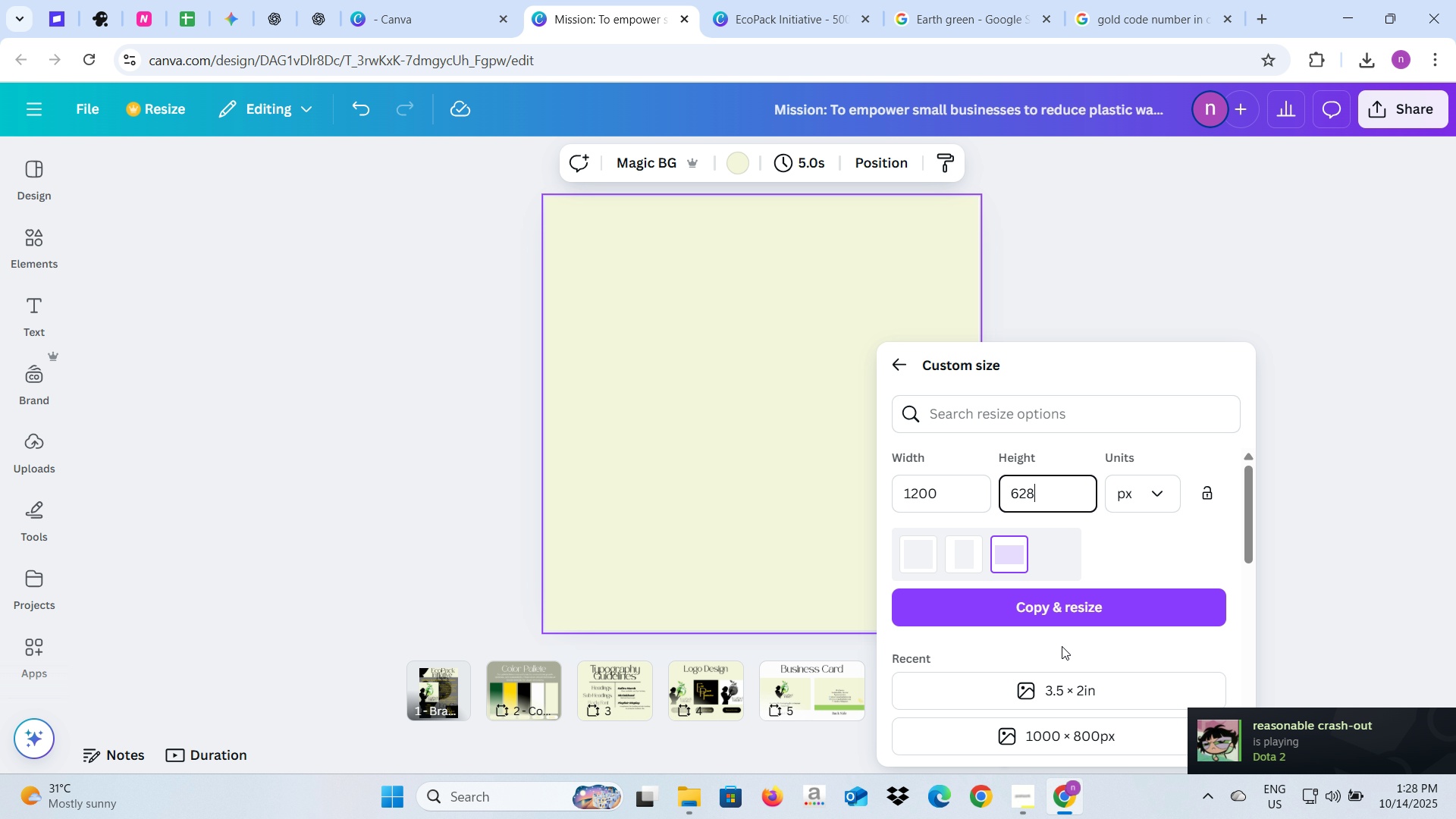 
left_click([1068, 605])
 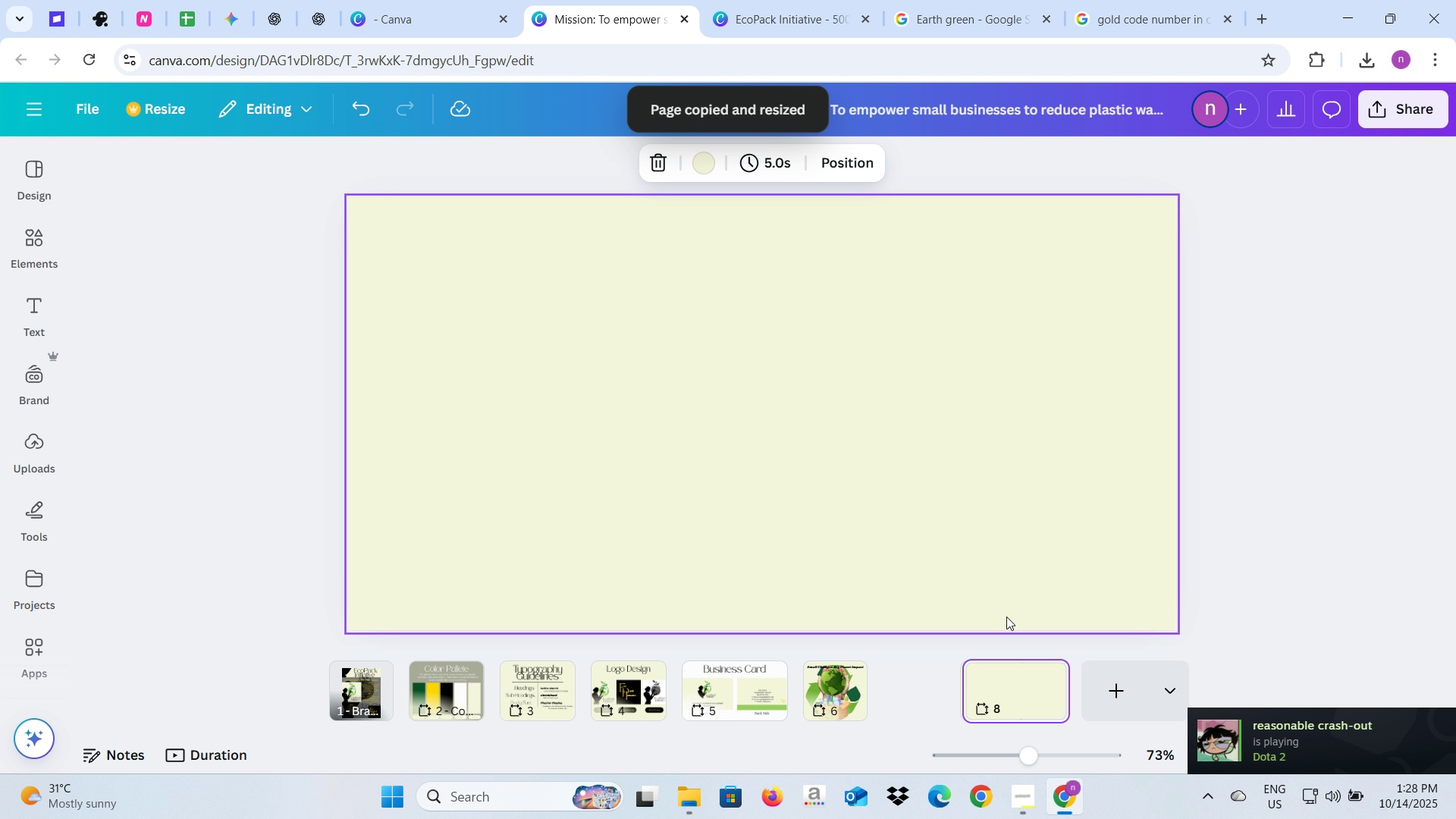 
left_click([938, 698])
 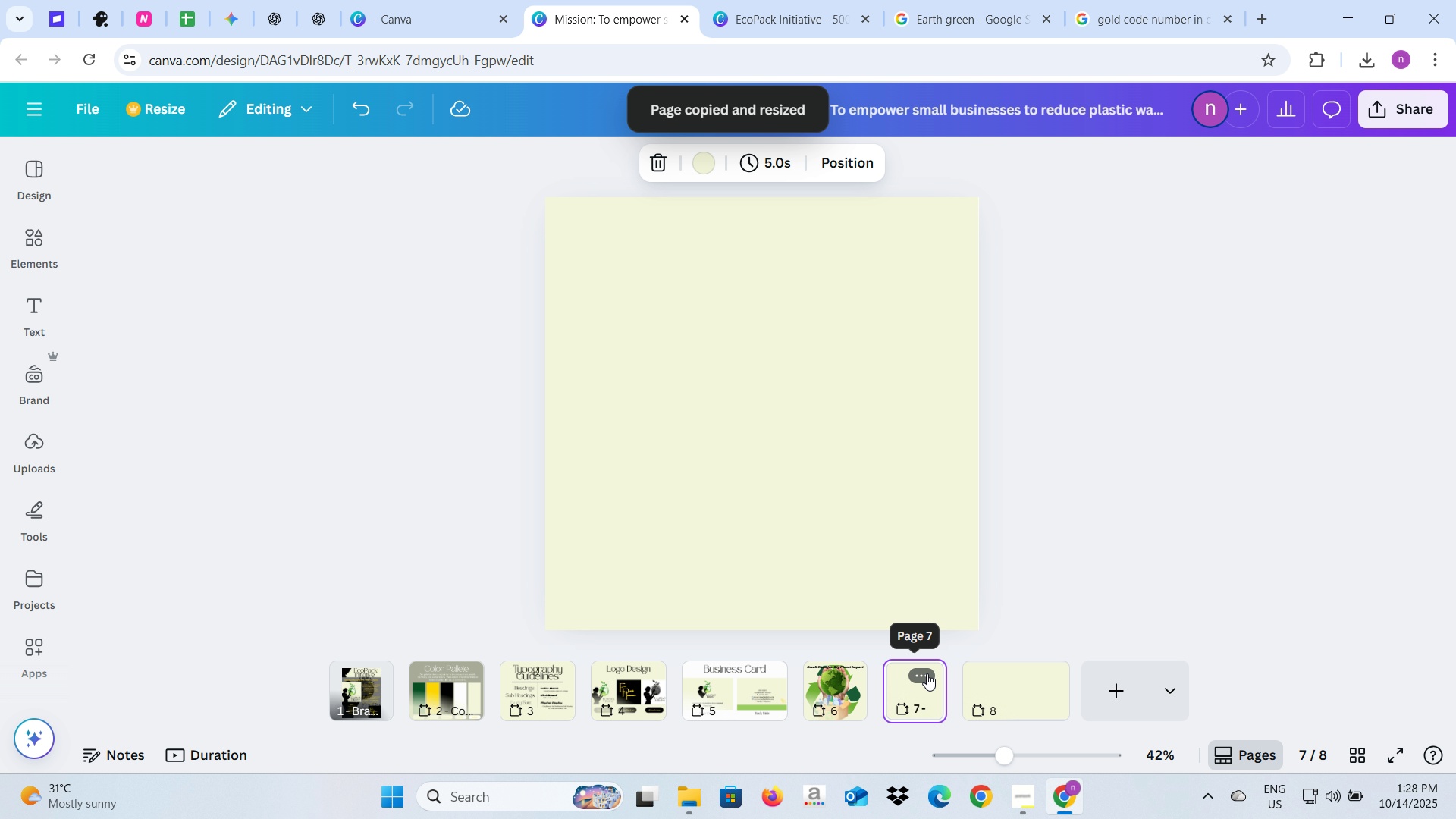 
left_click([927, 673])
 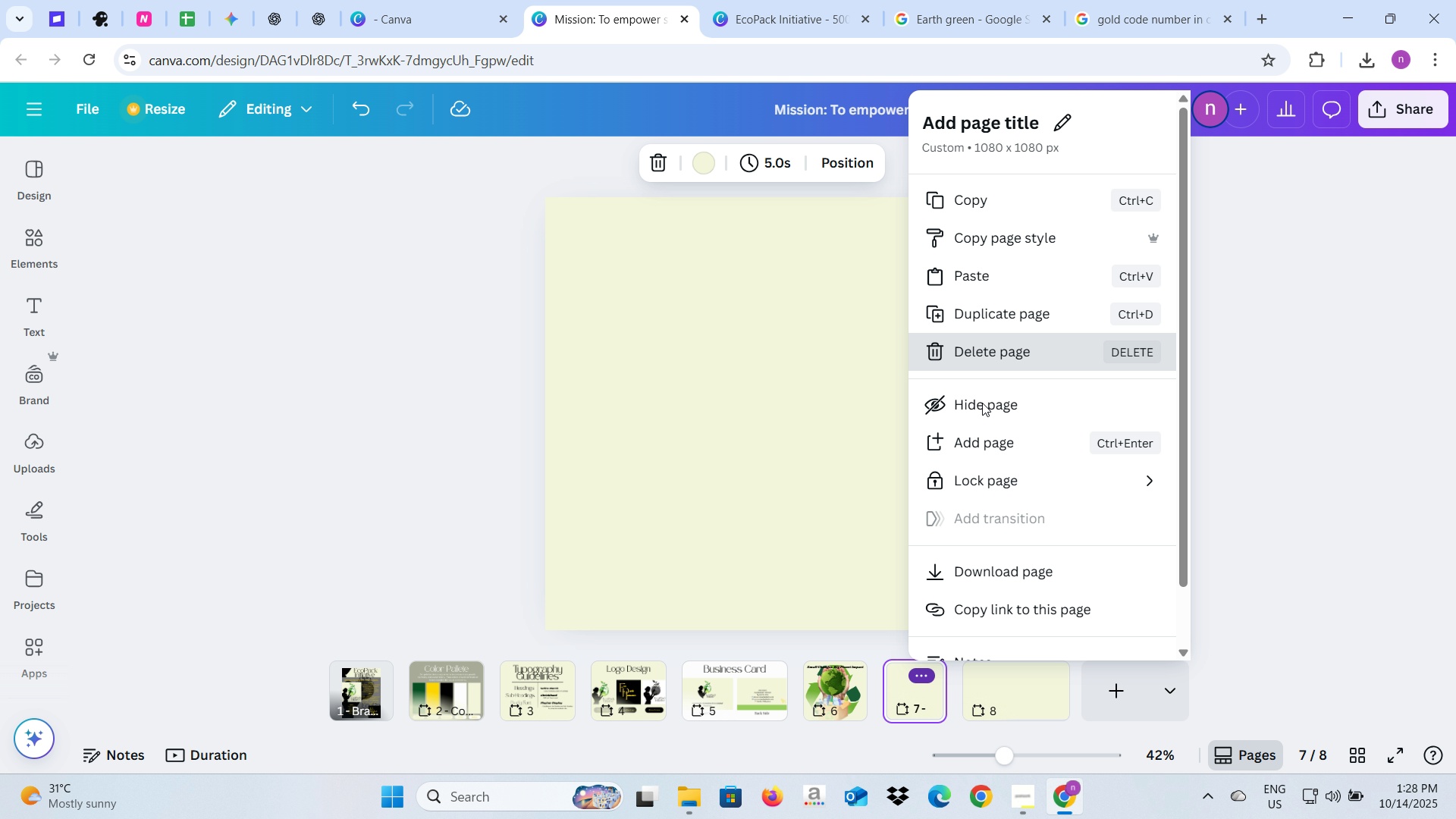 
left_click([977, 682])
 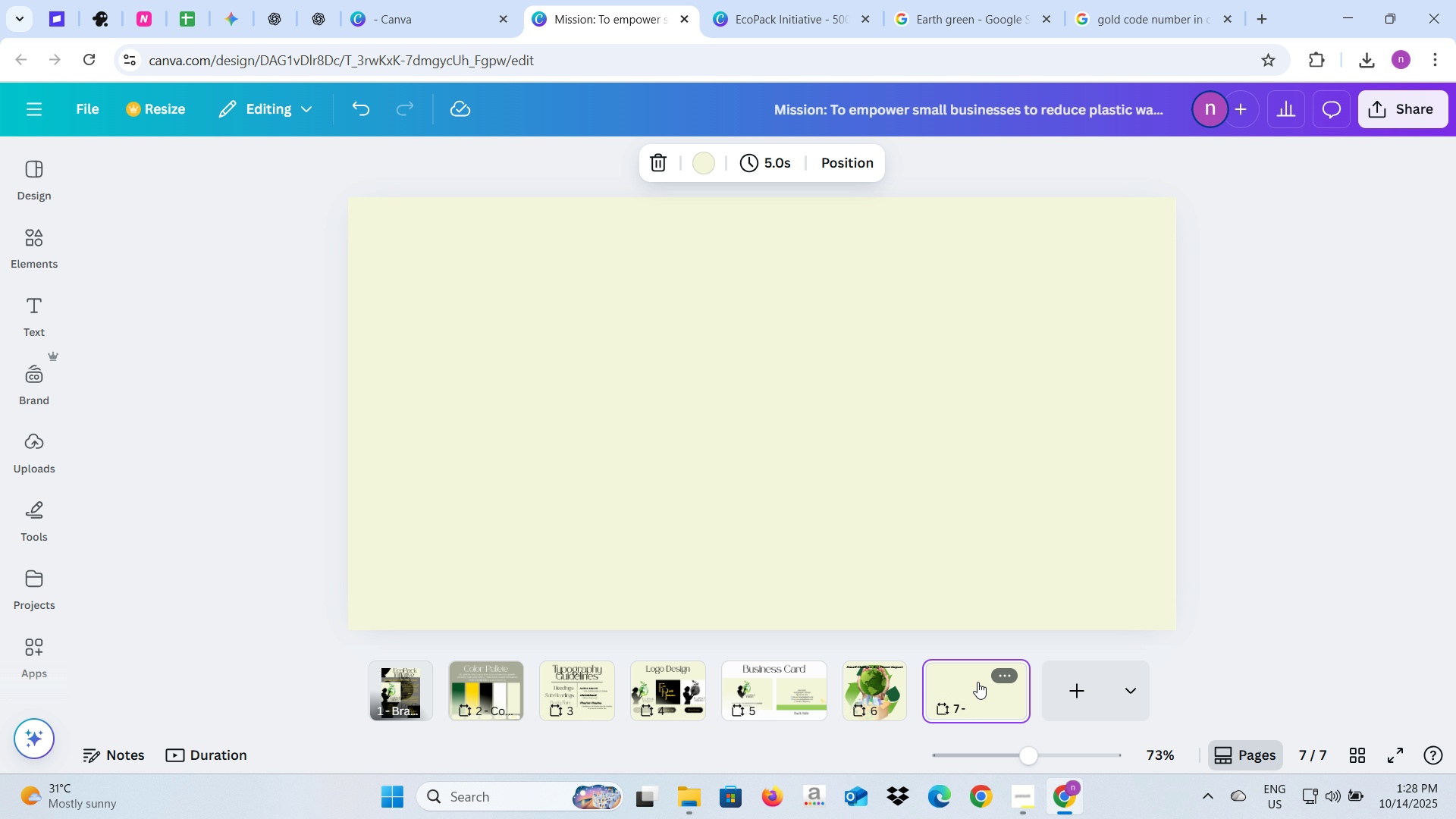 
wait(14.78)
 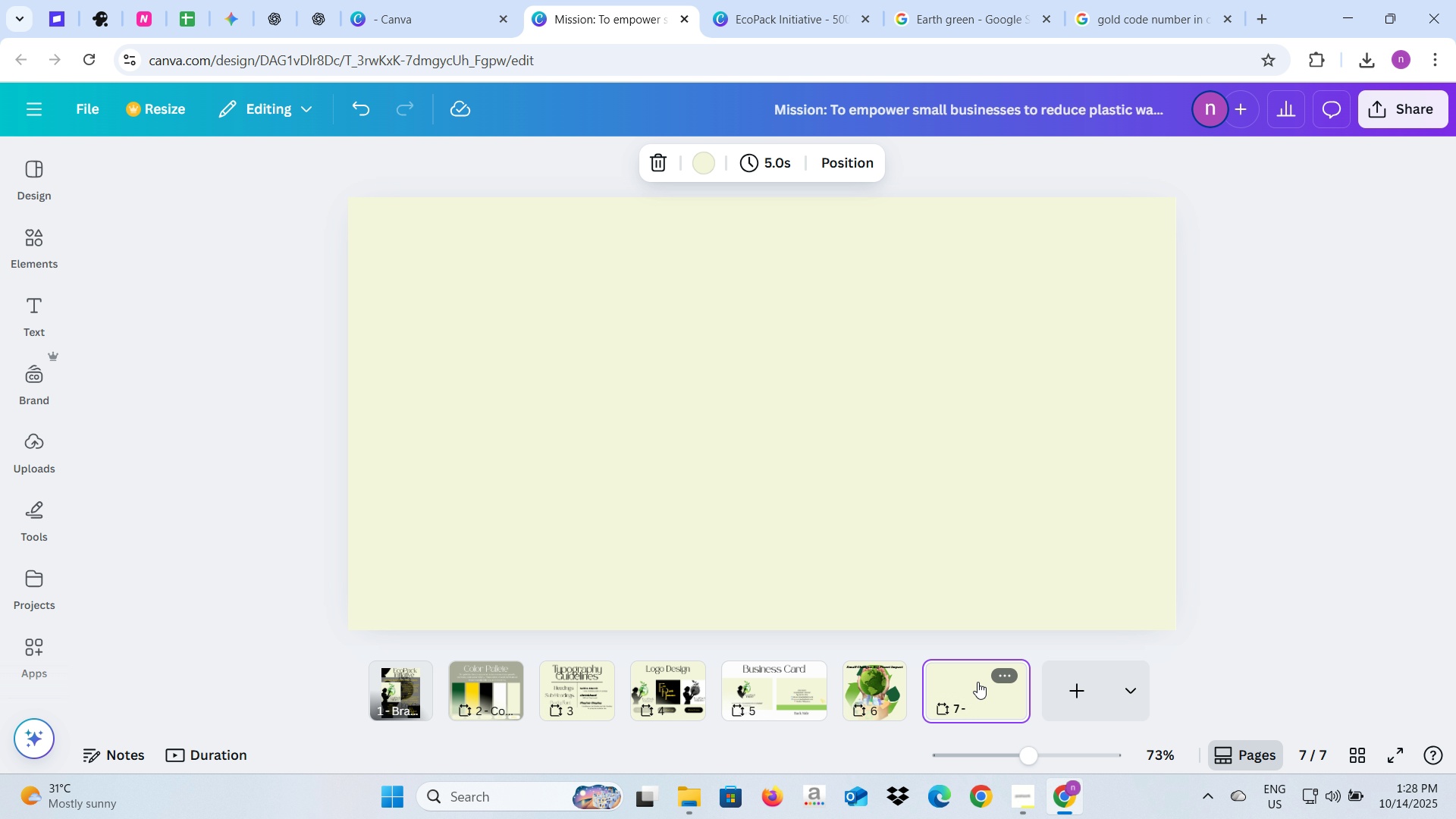 
key(Alt+AltLeft)
 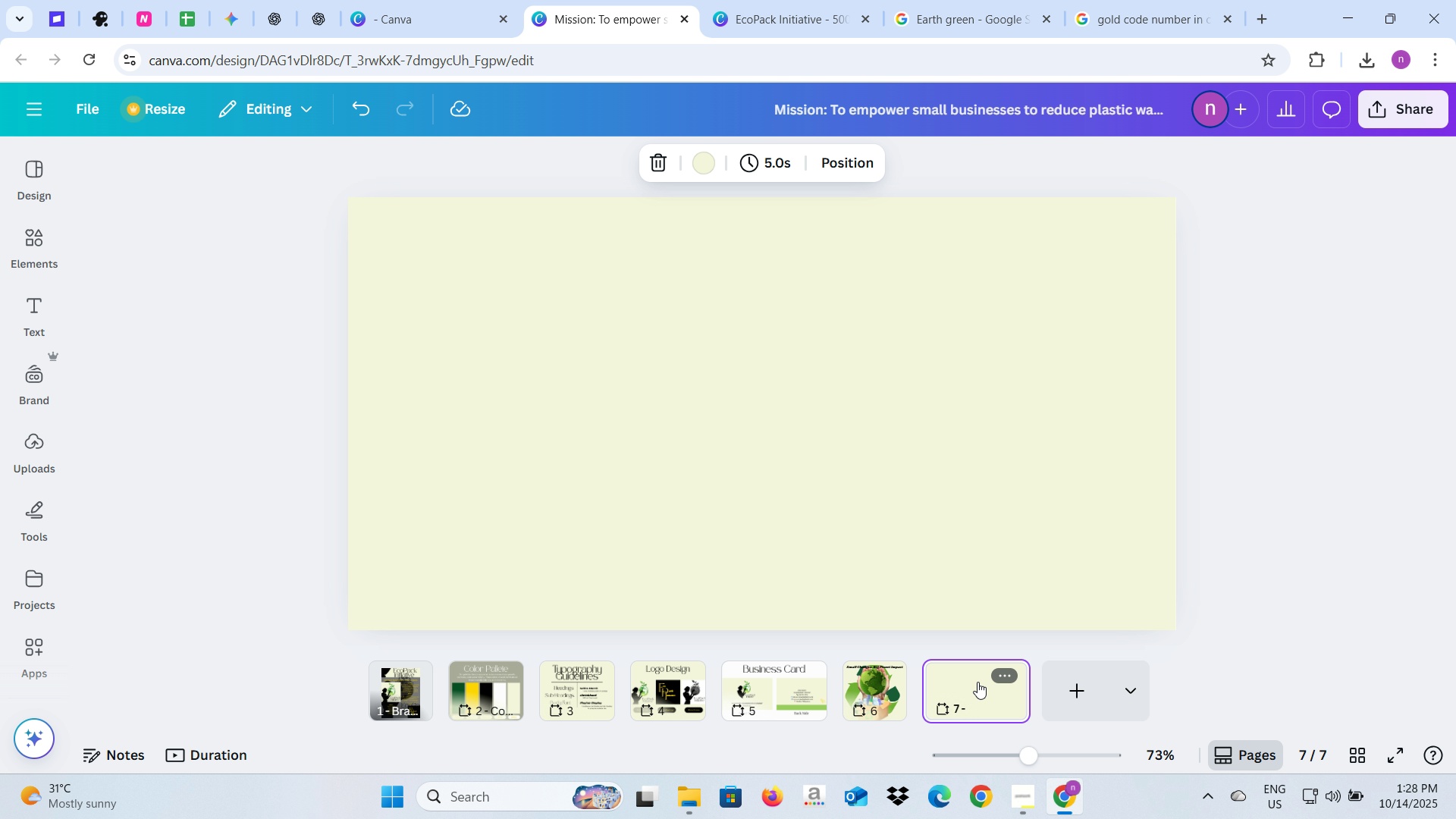 
key(Alt+Tab)